 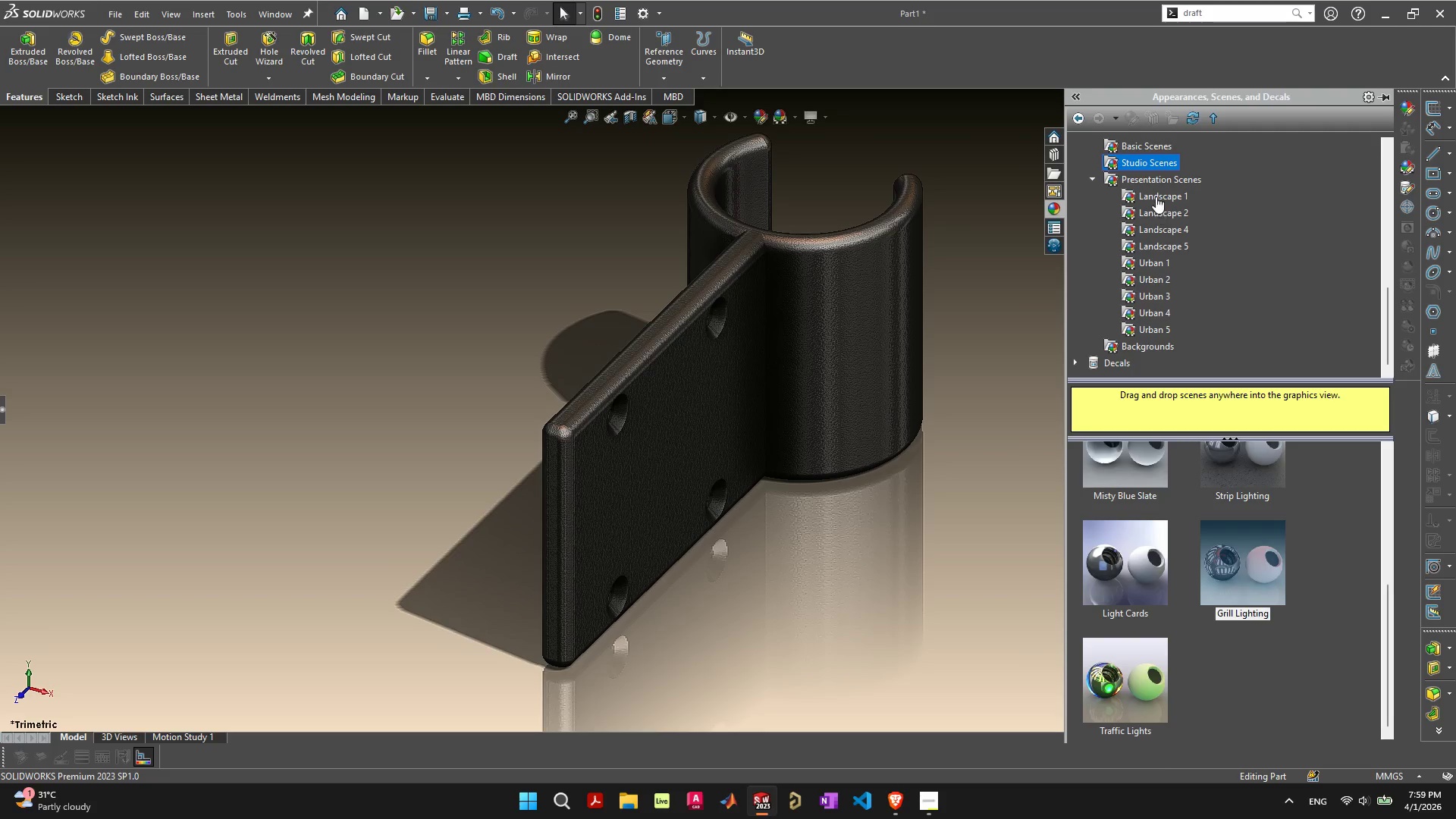 
left_click([1133, 177])
 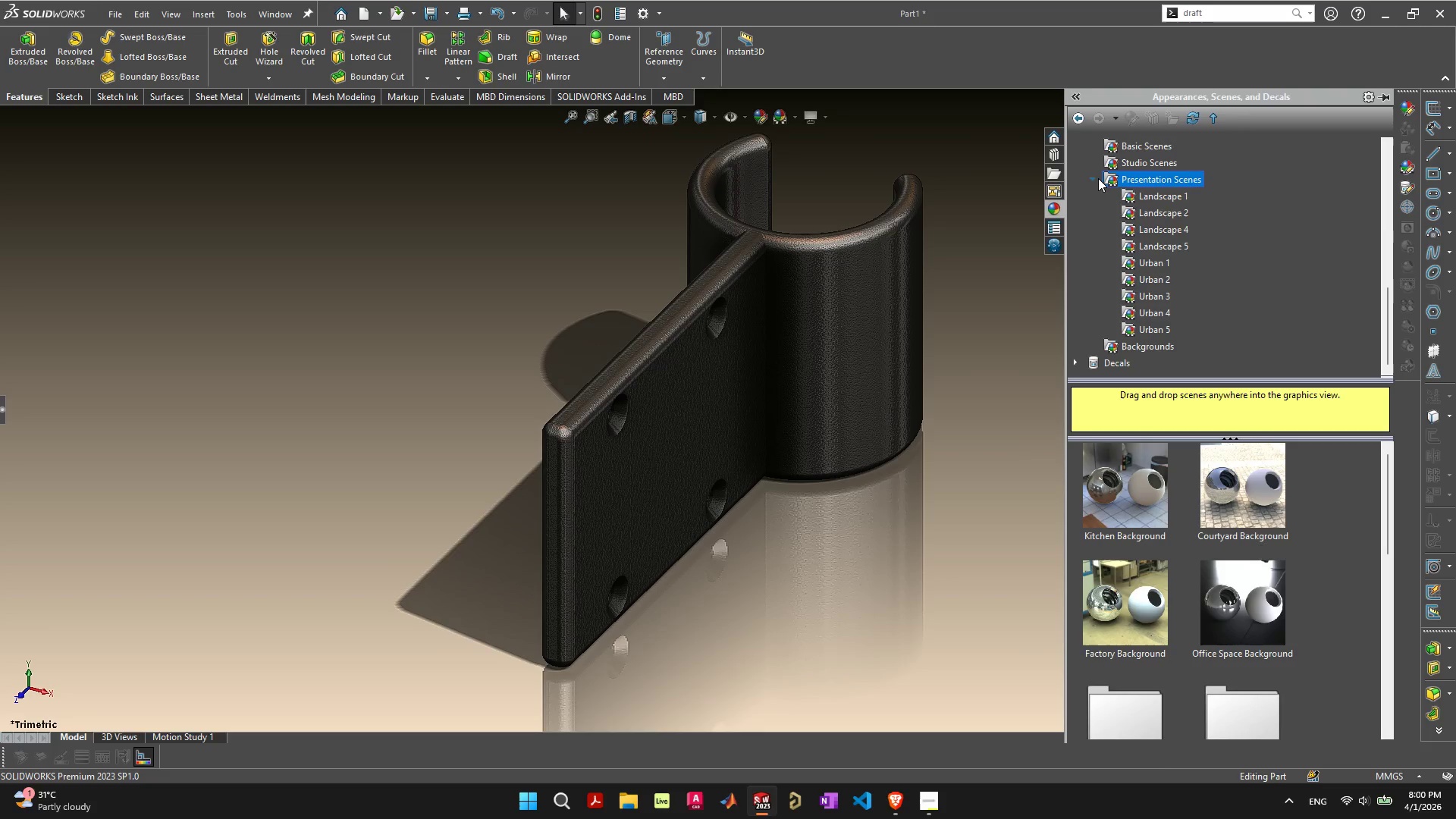 
left_click([1097, 178])
 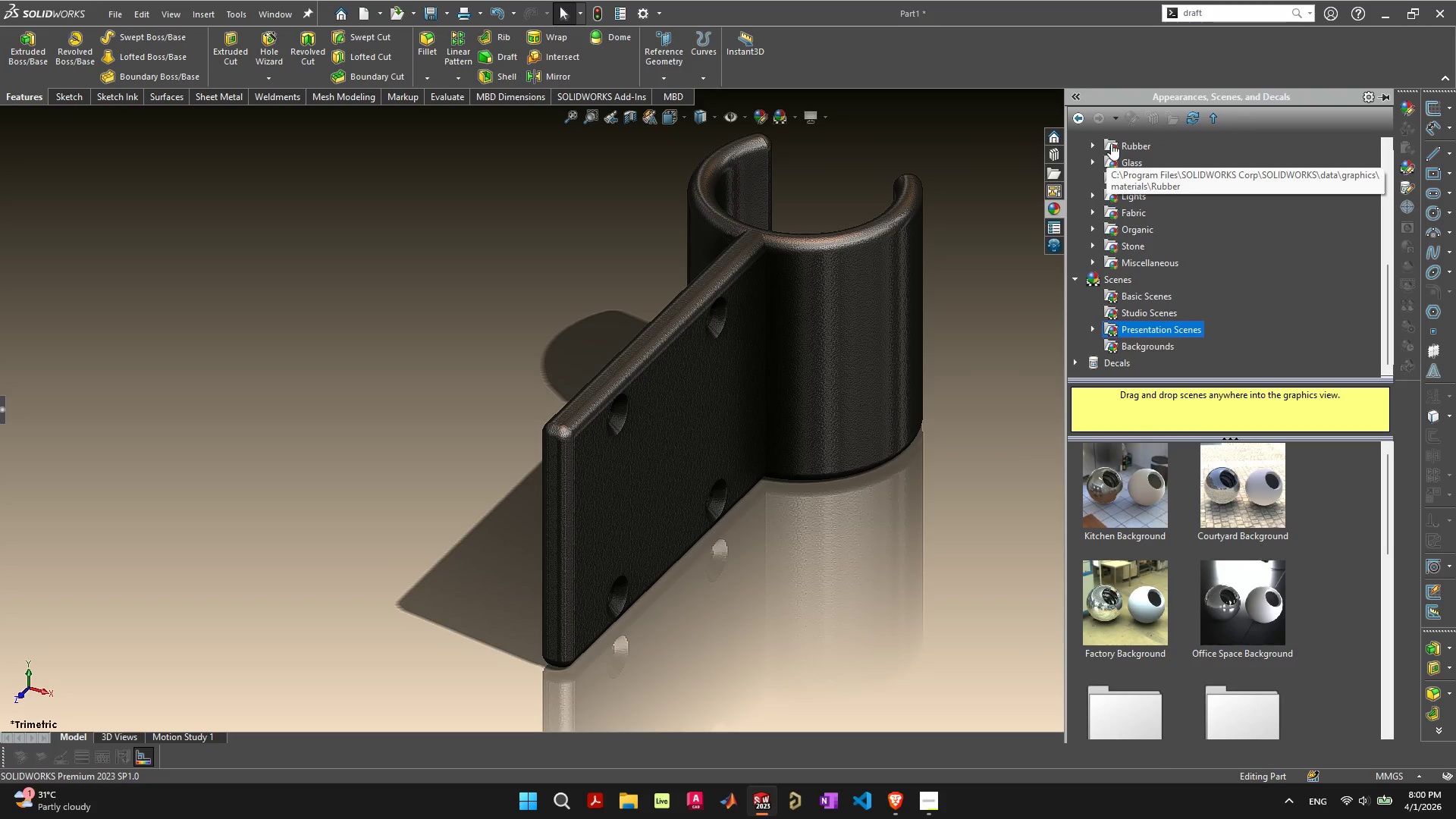 
scroll: coordinate [1147, 228], scroll_direction: up, amount: 4.0
 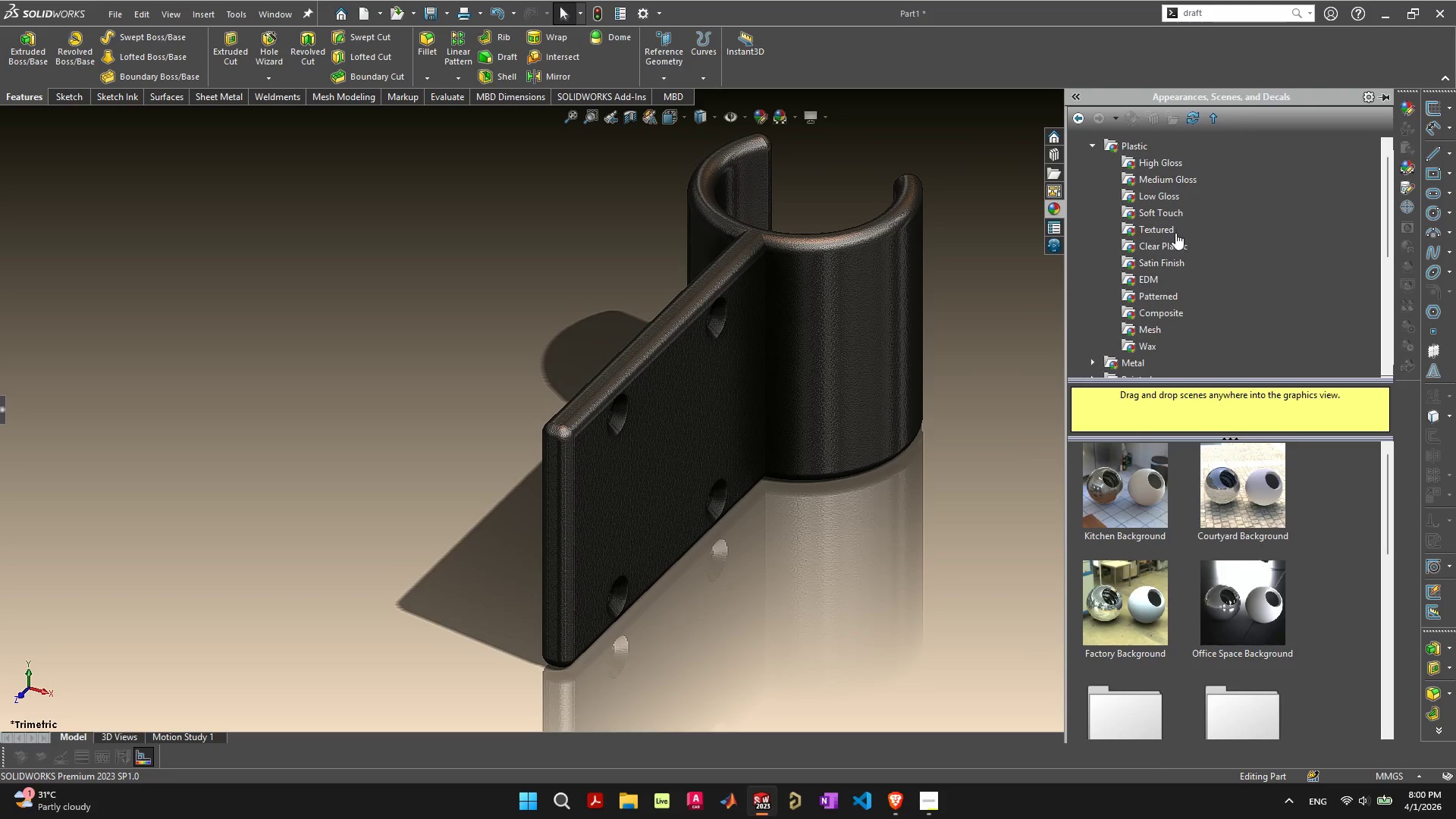 
mouse_move([1172, 240])
 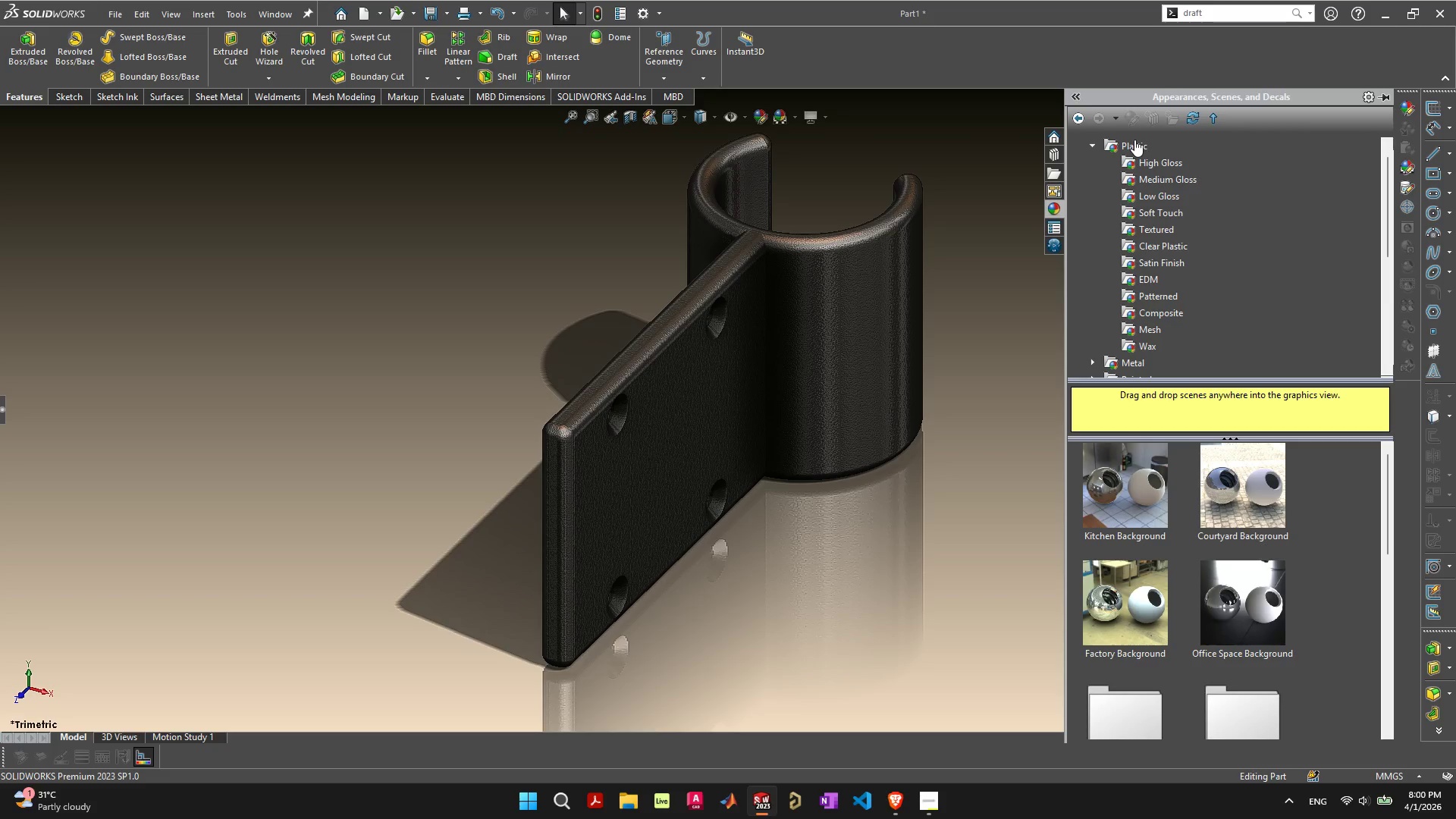 
left_click([1134, 140])
 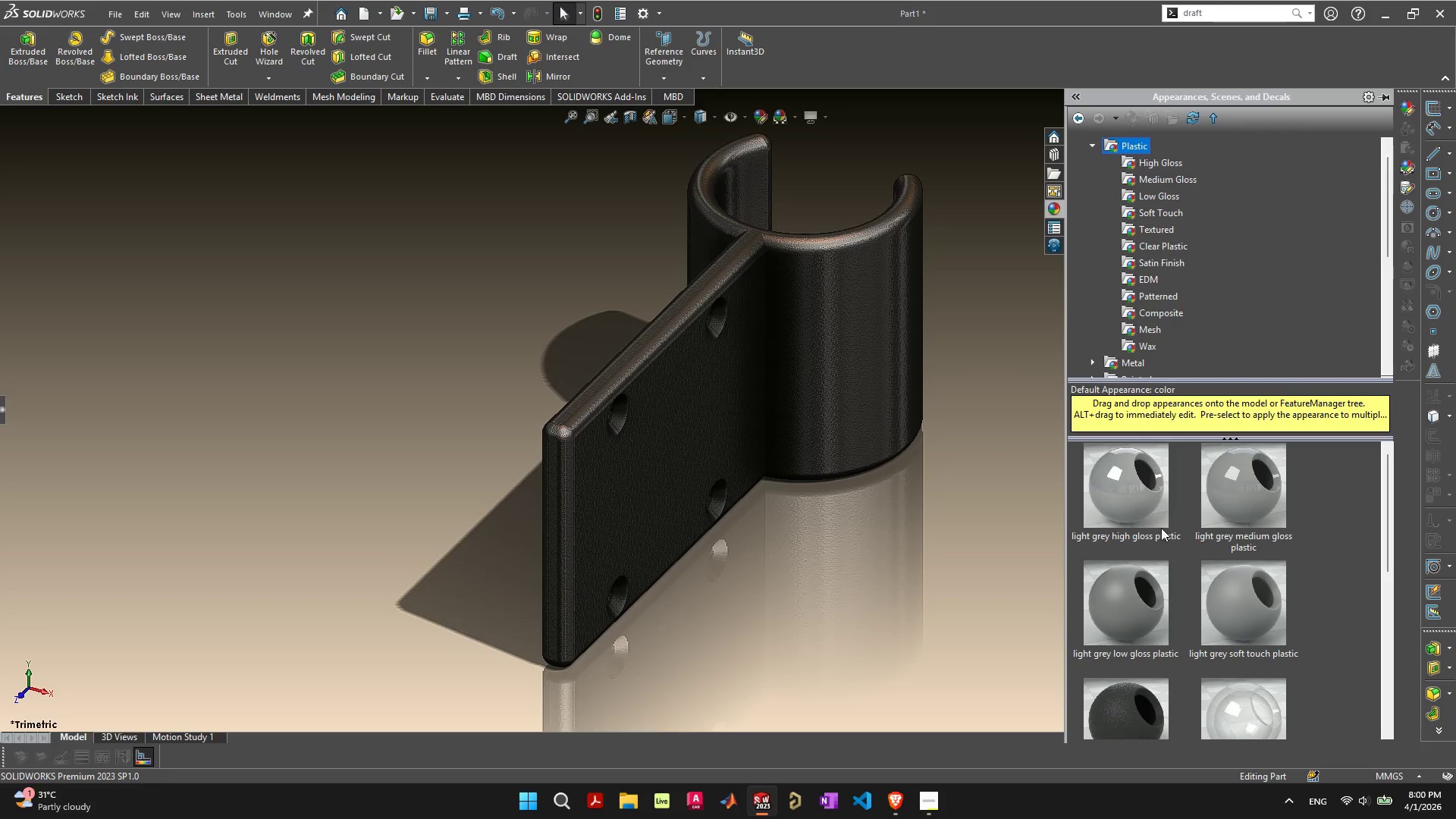 
scroll: coordinate [1168, 606], scroll_direction: none, amount: 0.0
 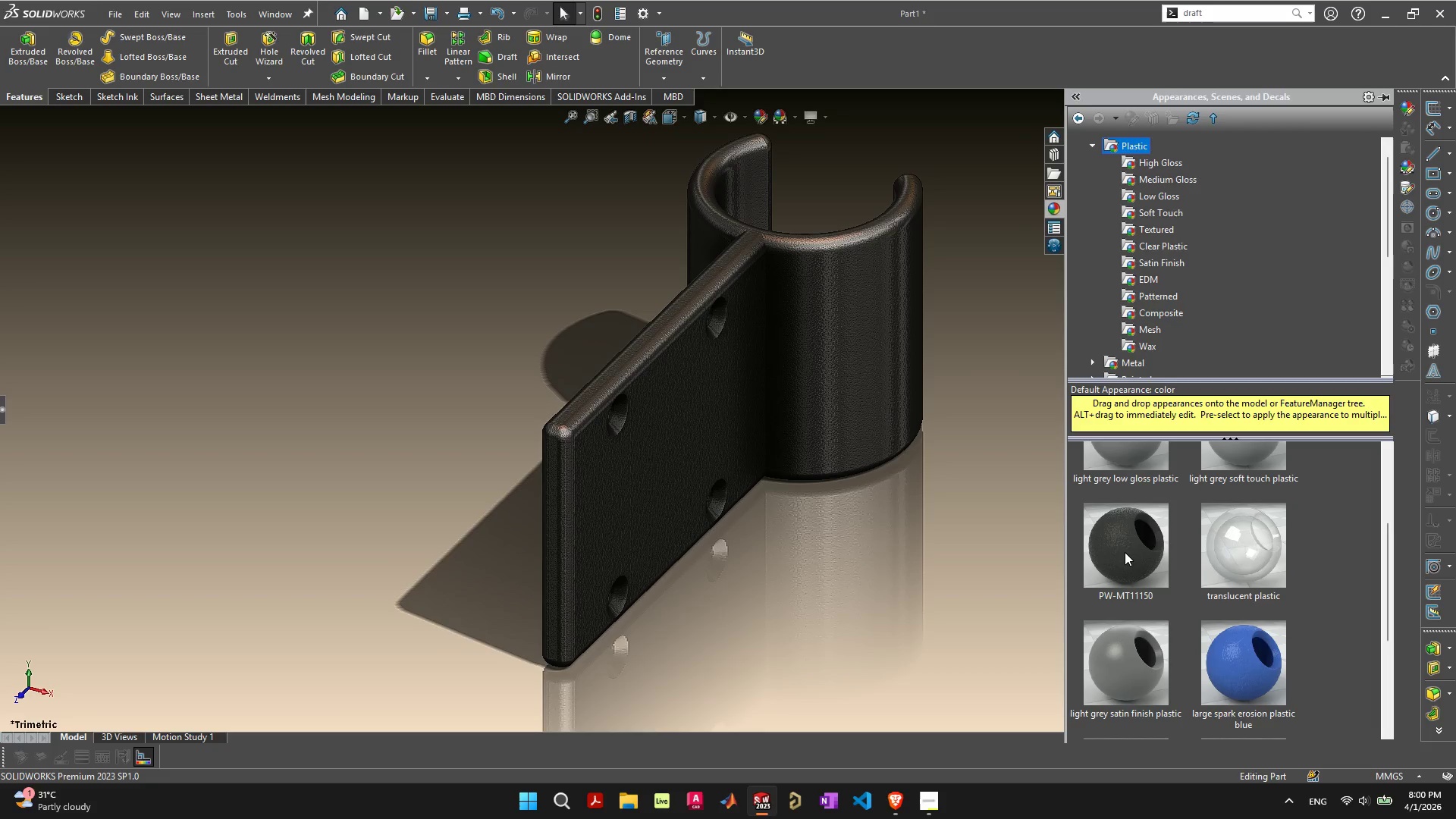 
double_click([1125, 552])
 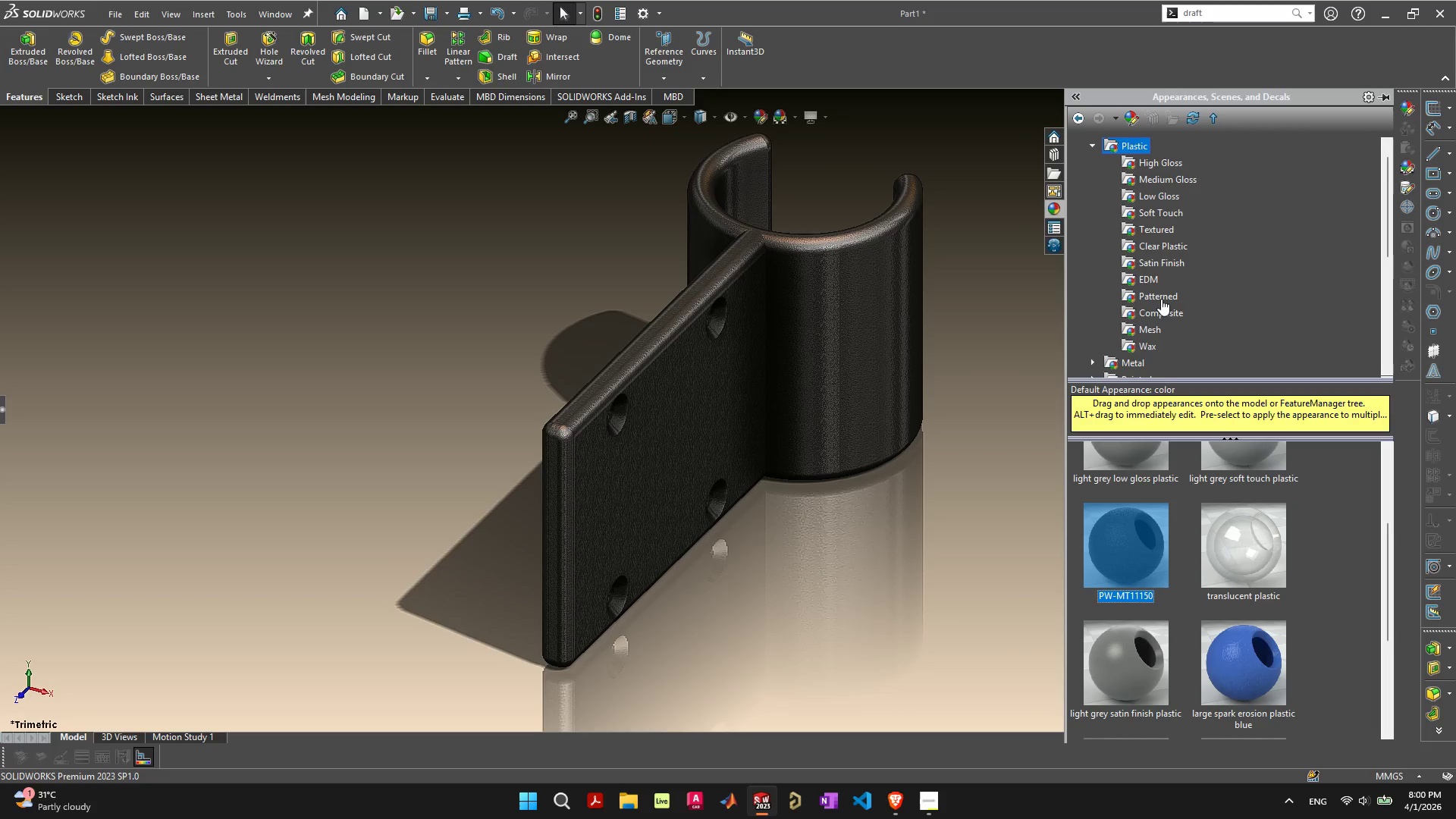 
left_click([1174, 311])
 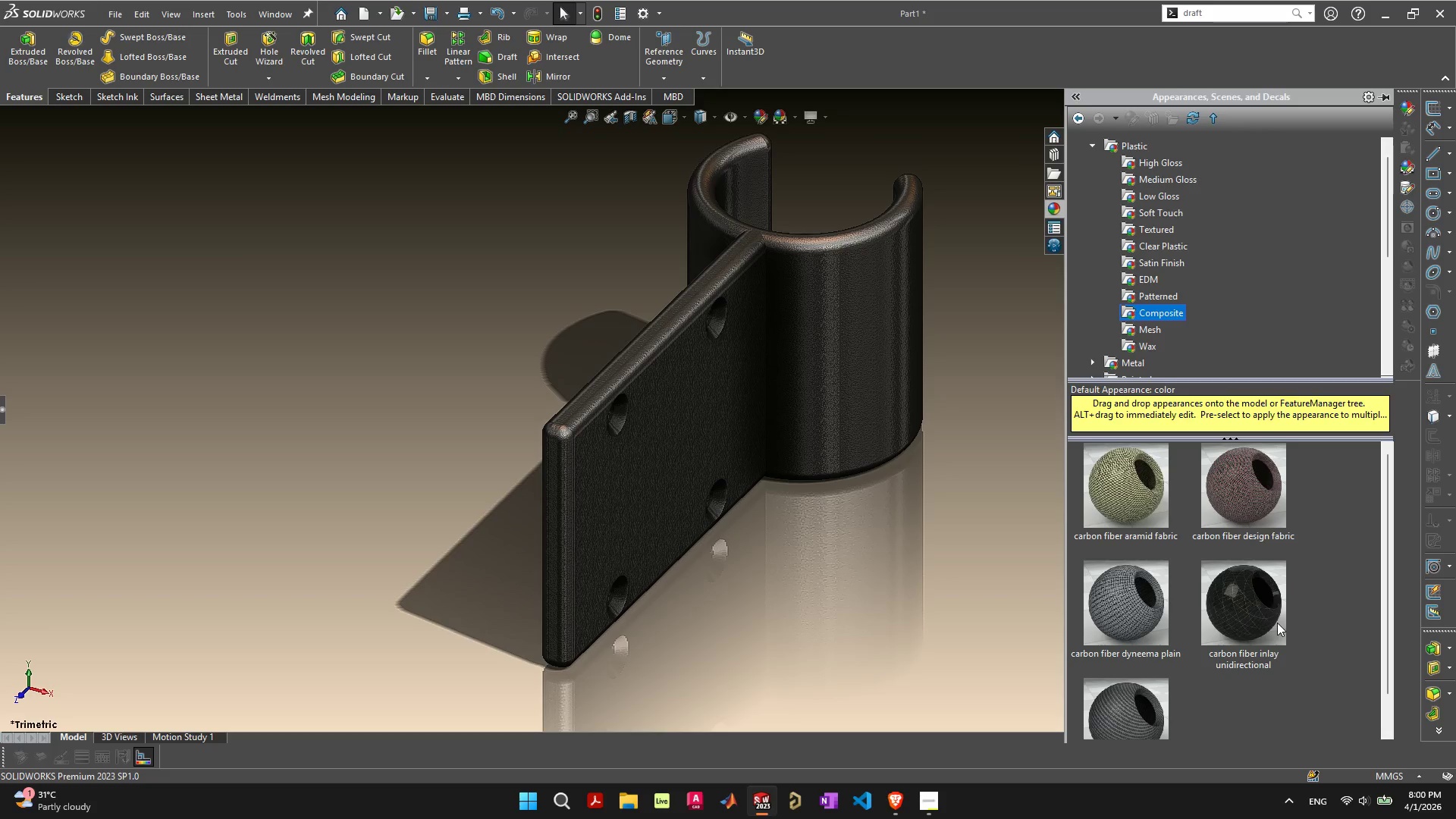 
double_click([1252, 595])
 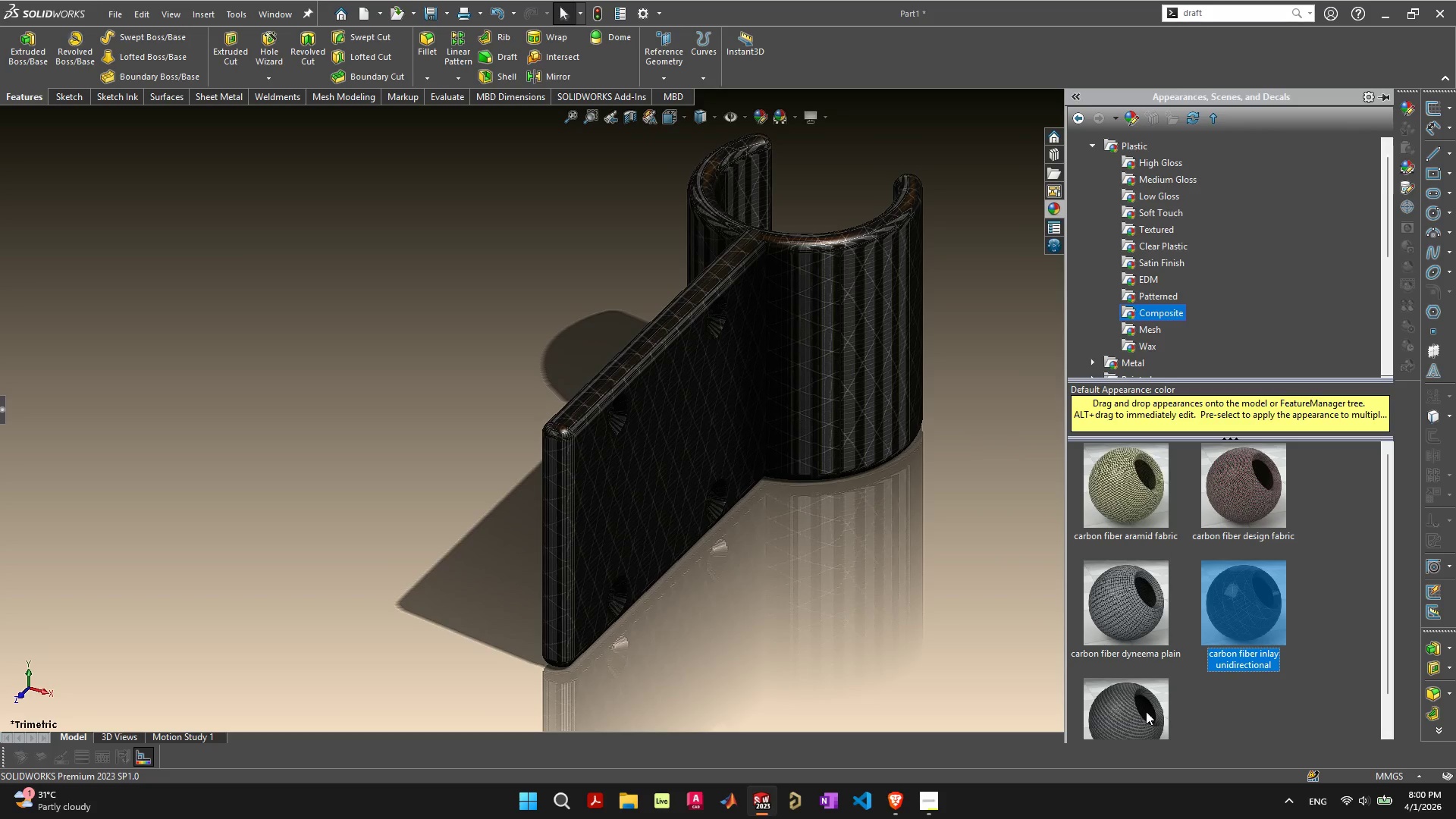 
left_click([1179, 295])
 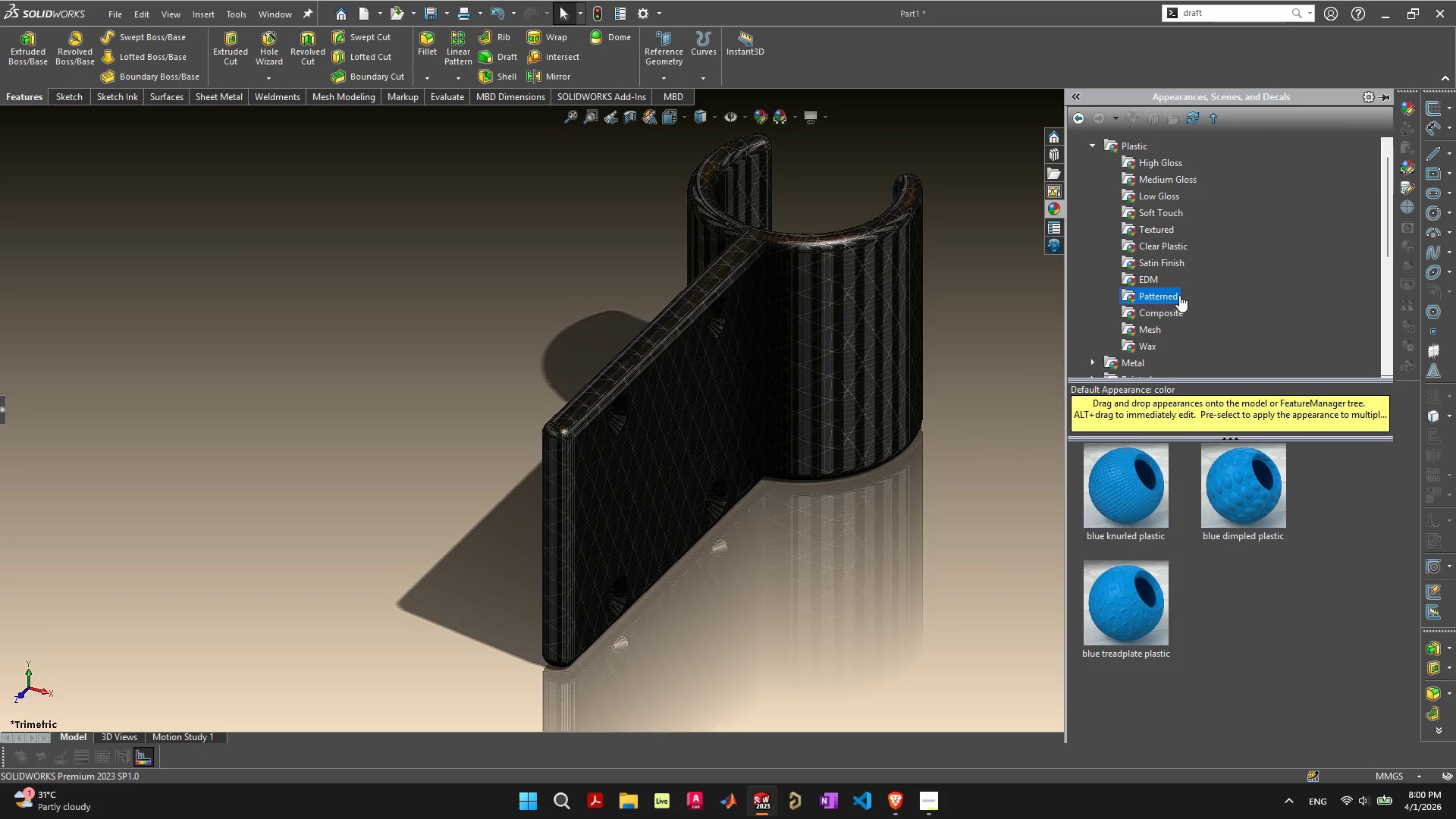 
left_click([1154, 278])
 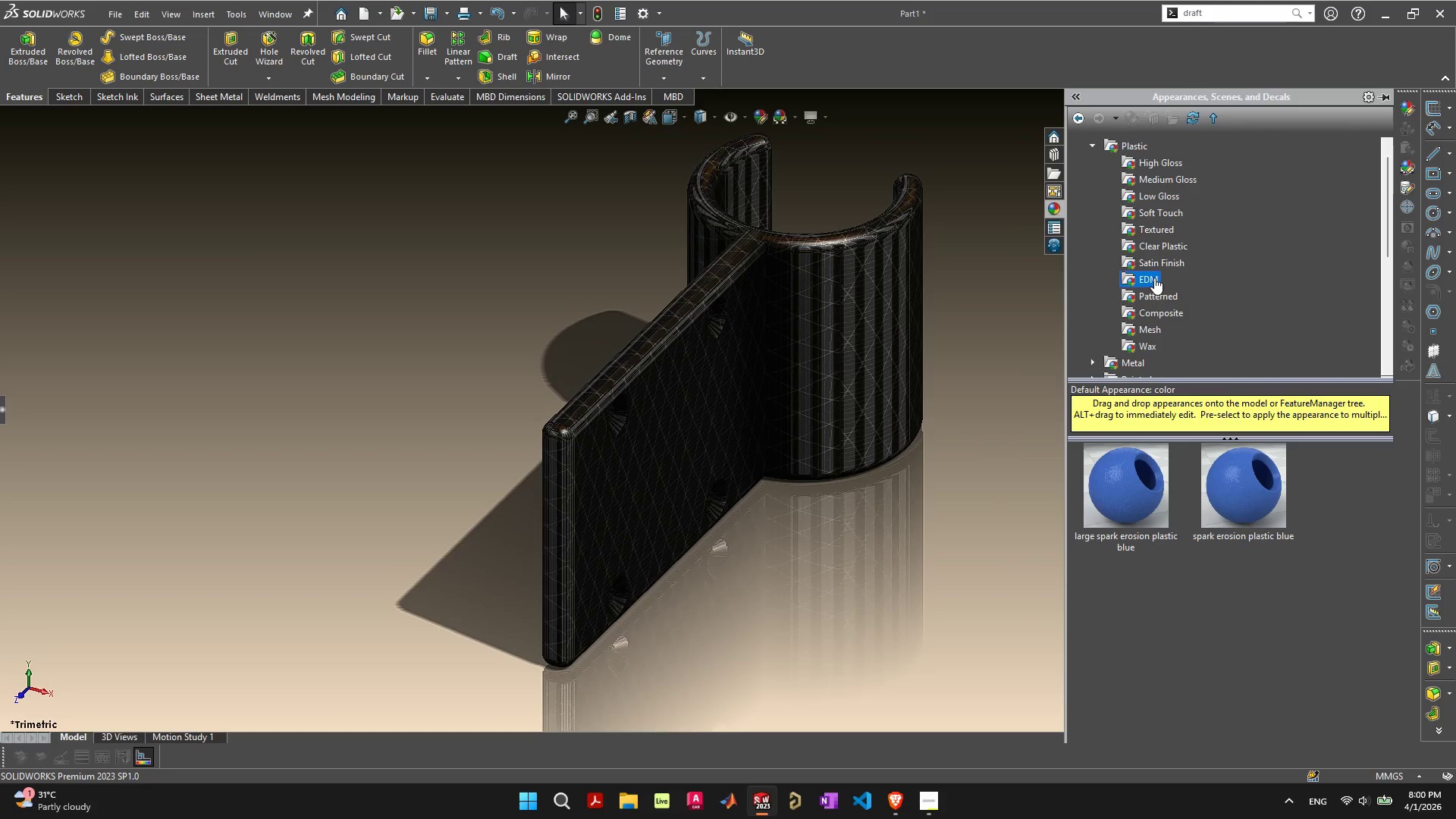 
left_click([1164, 265])
 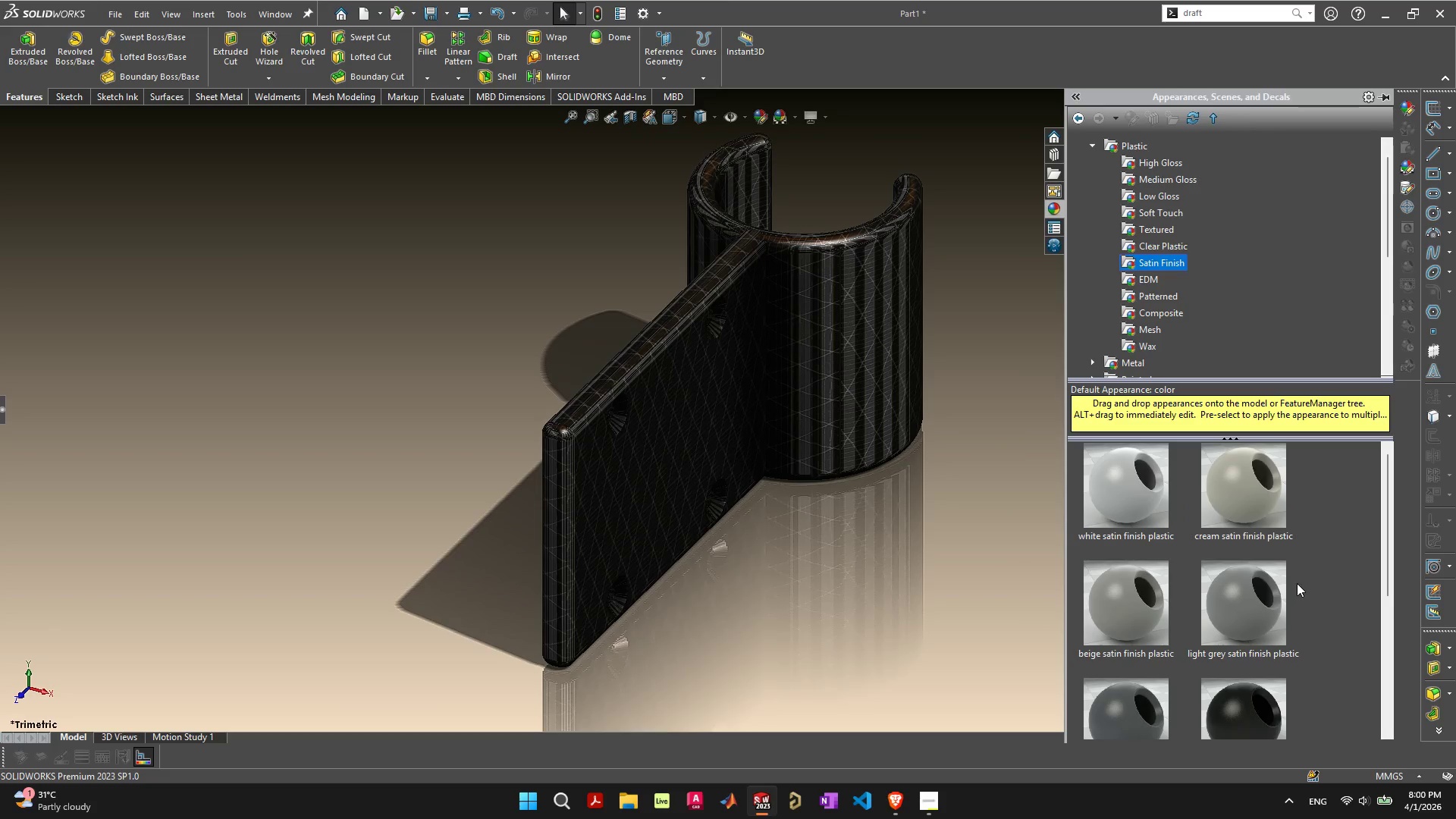 
scroll: coordinate [1315, 577], scroll_direction: down, amount: 3.0
 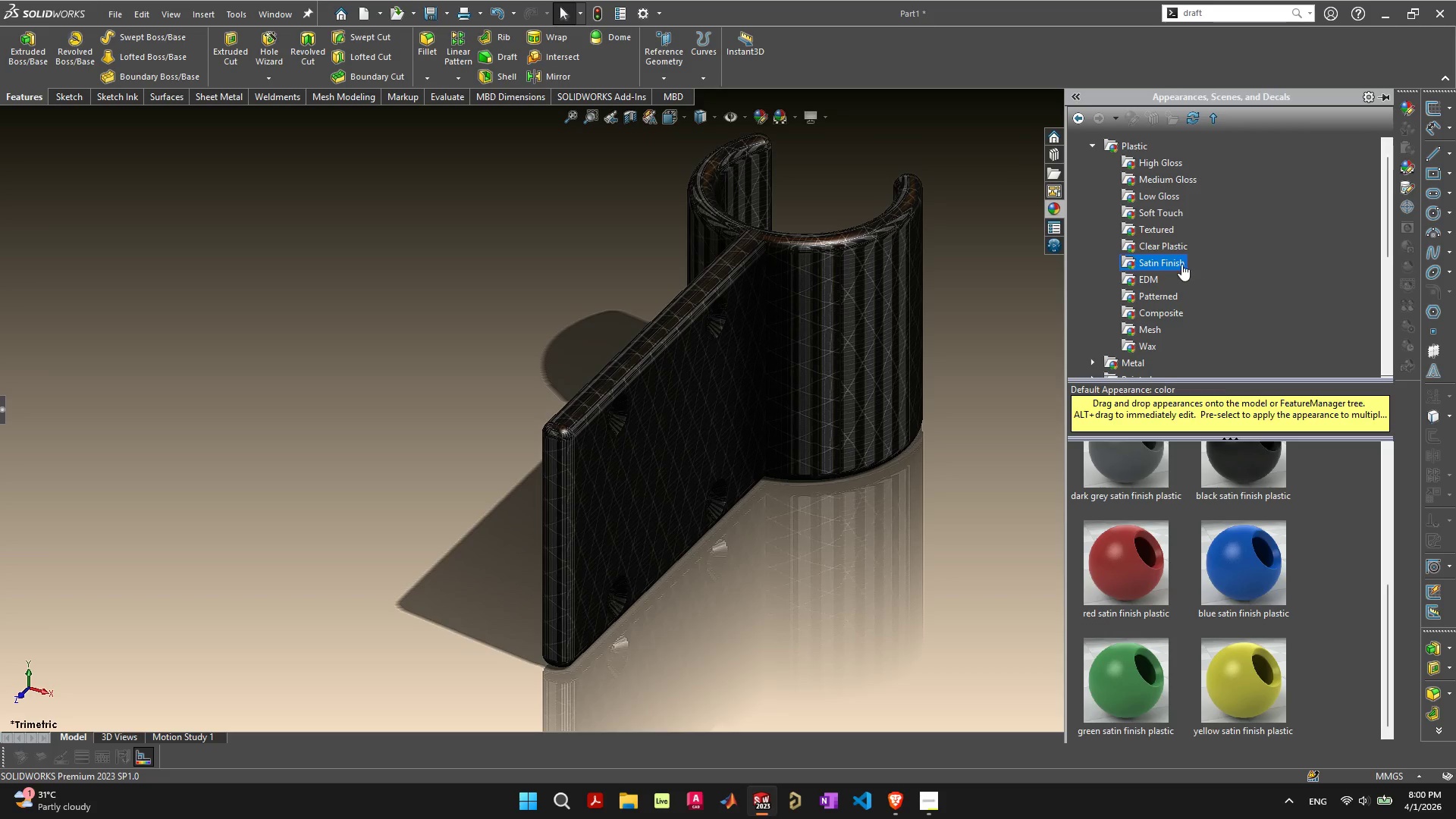 
mouse_move([1169, 234])
 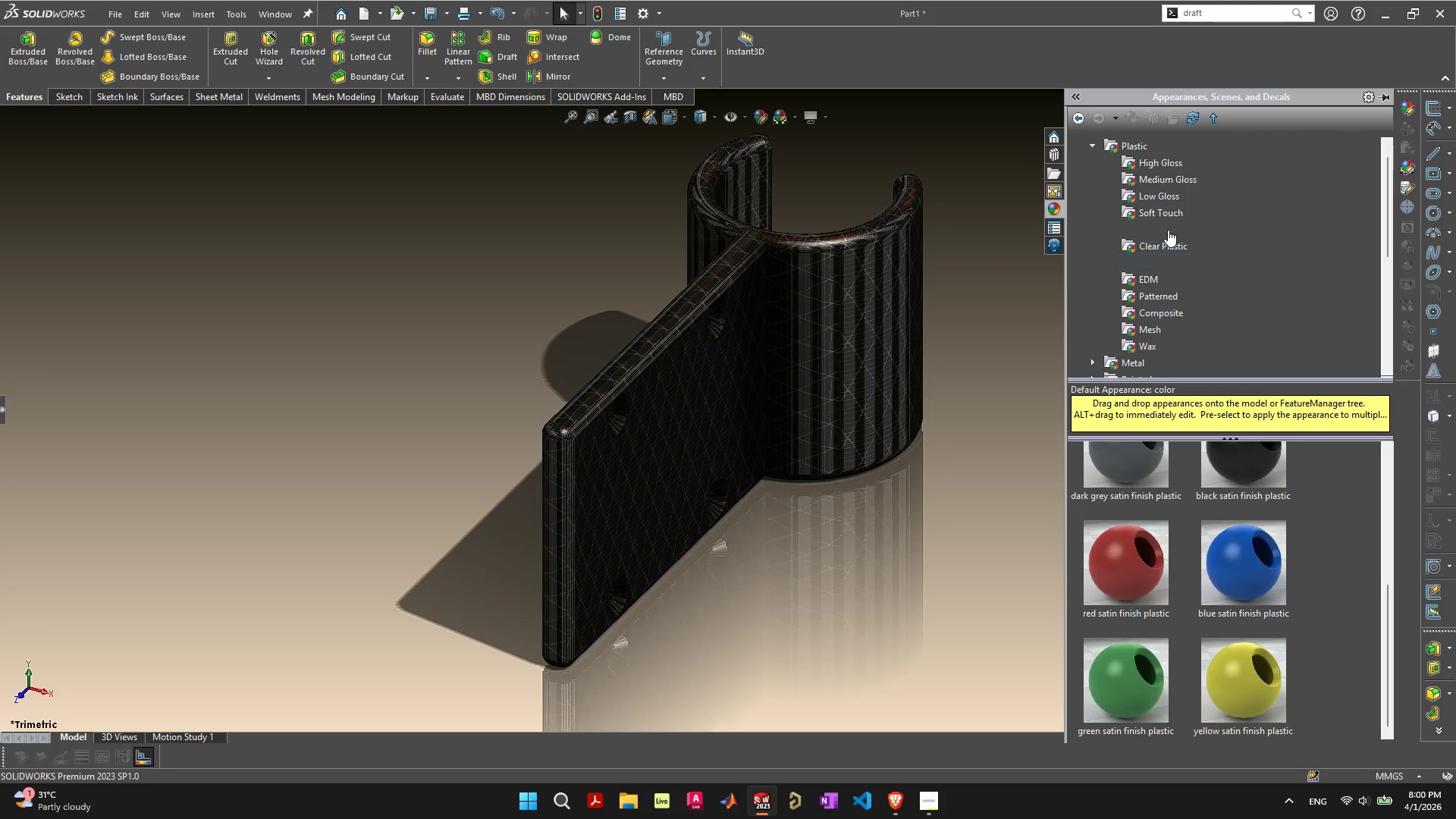 
left_click([1168, 230])
 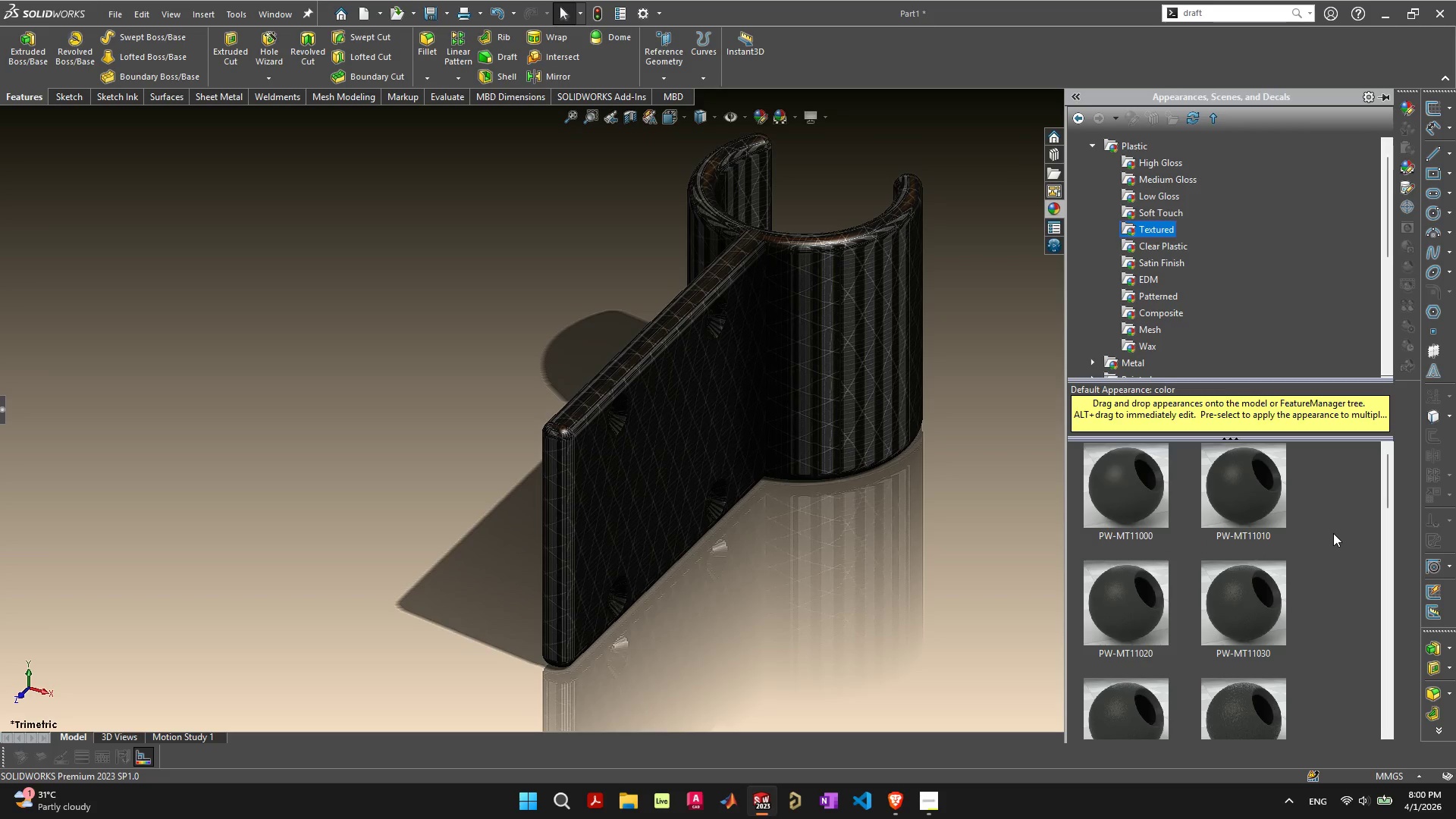 
scroll: coordinate [1323, 542], scroll_direction: down, amount: 13.0
 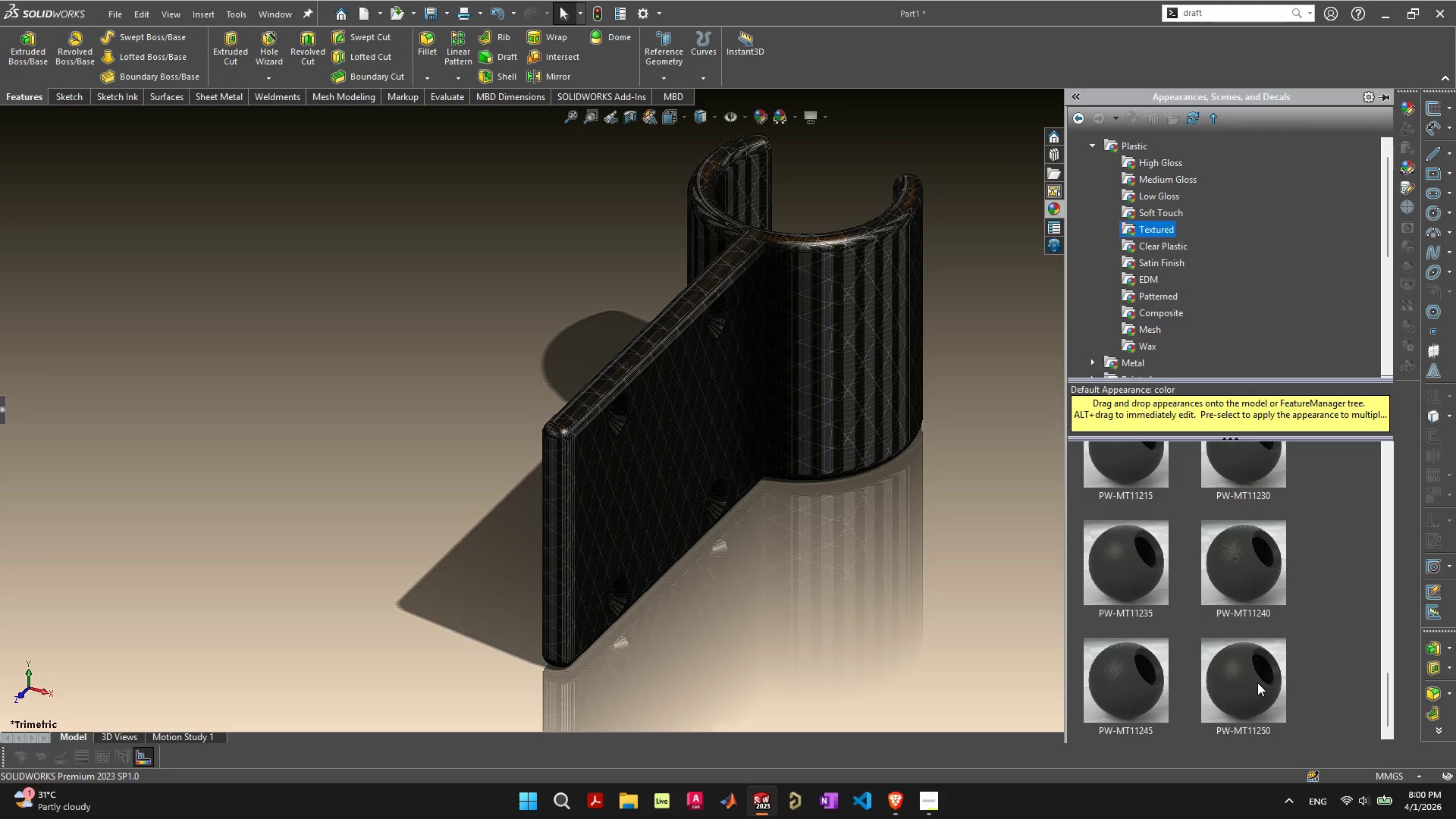 
double_click([1257, 682])
 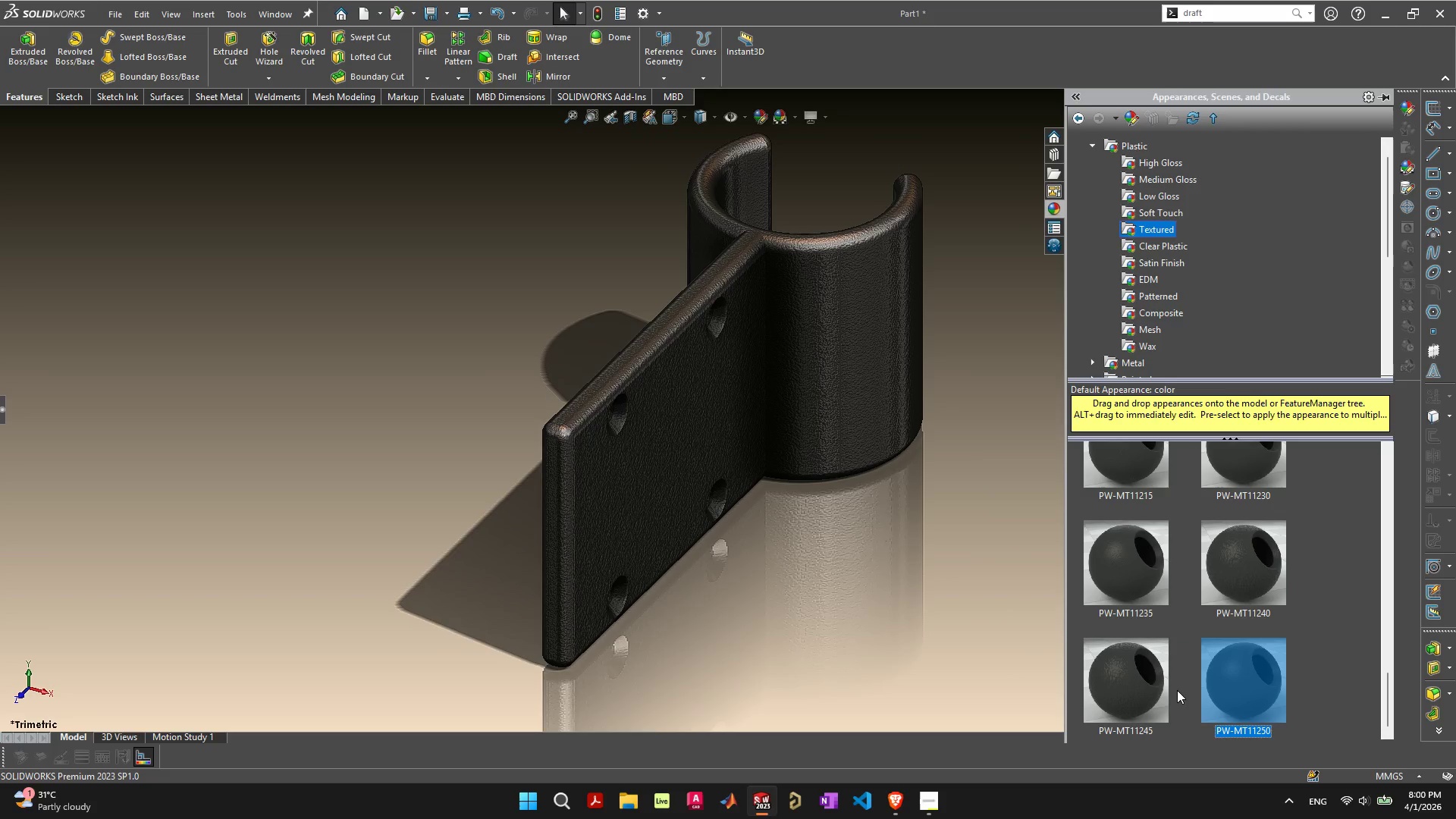 
double_click([1160, 687])
 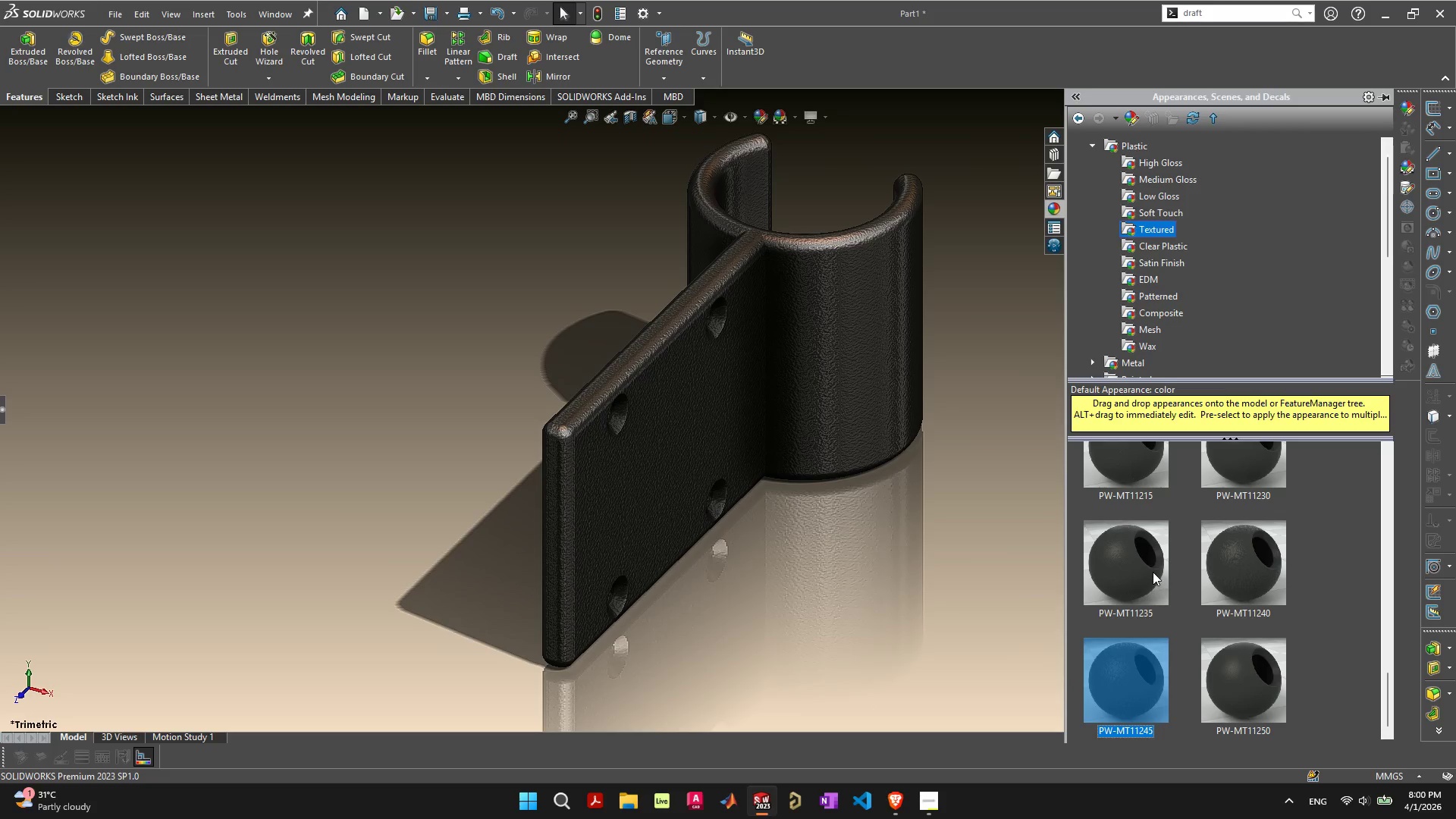 
double_click([1152, 570])
 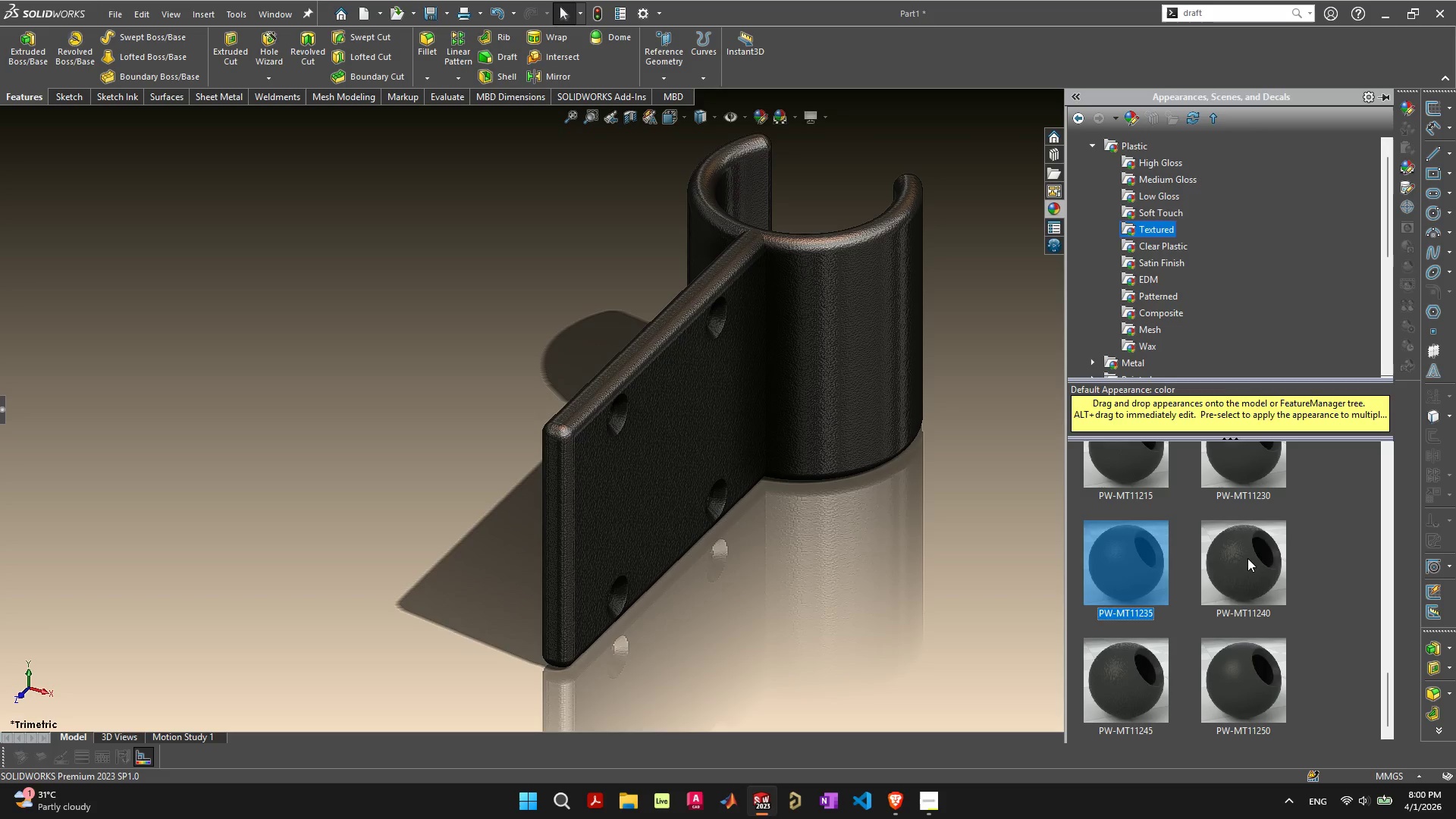 
double_click([1249, 557])
 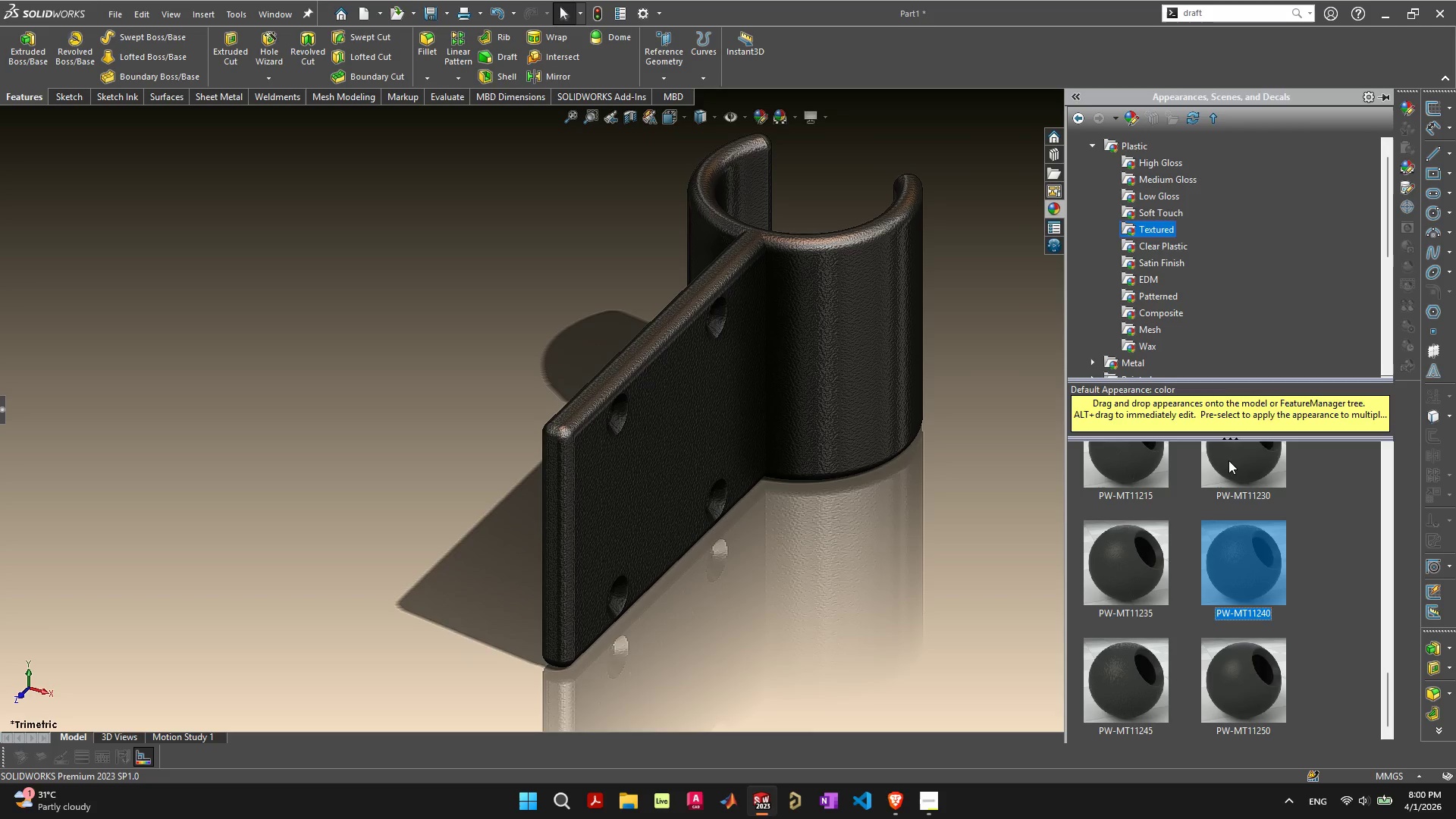 
double_click([1229, 454])
 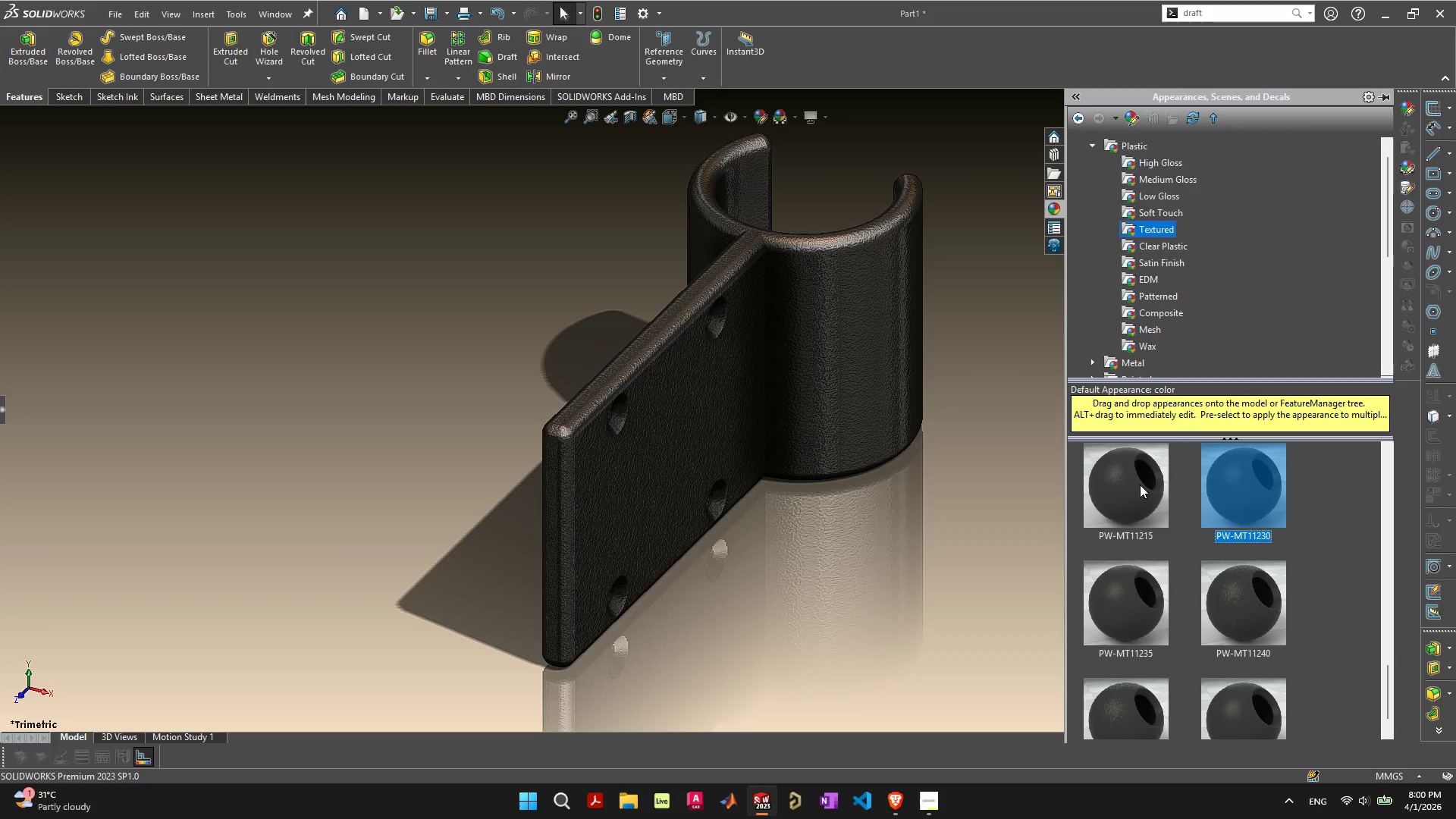 
double_click([1140, 485])
 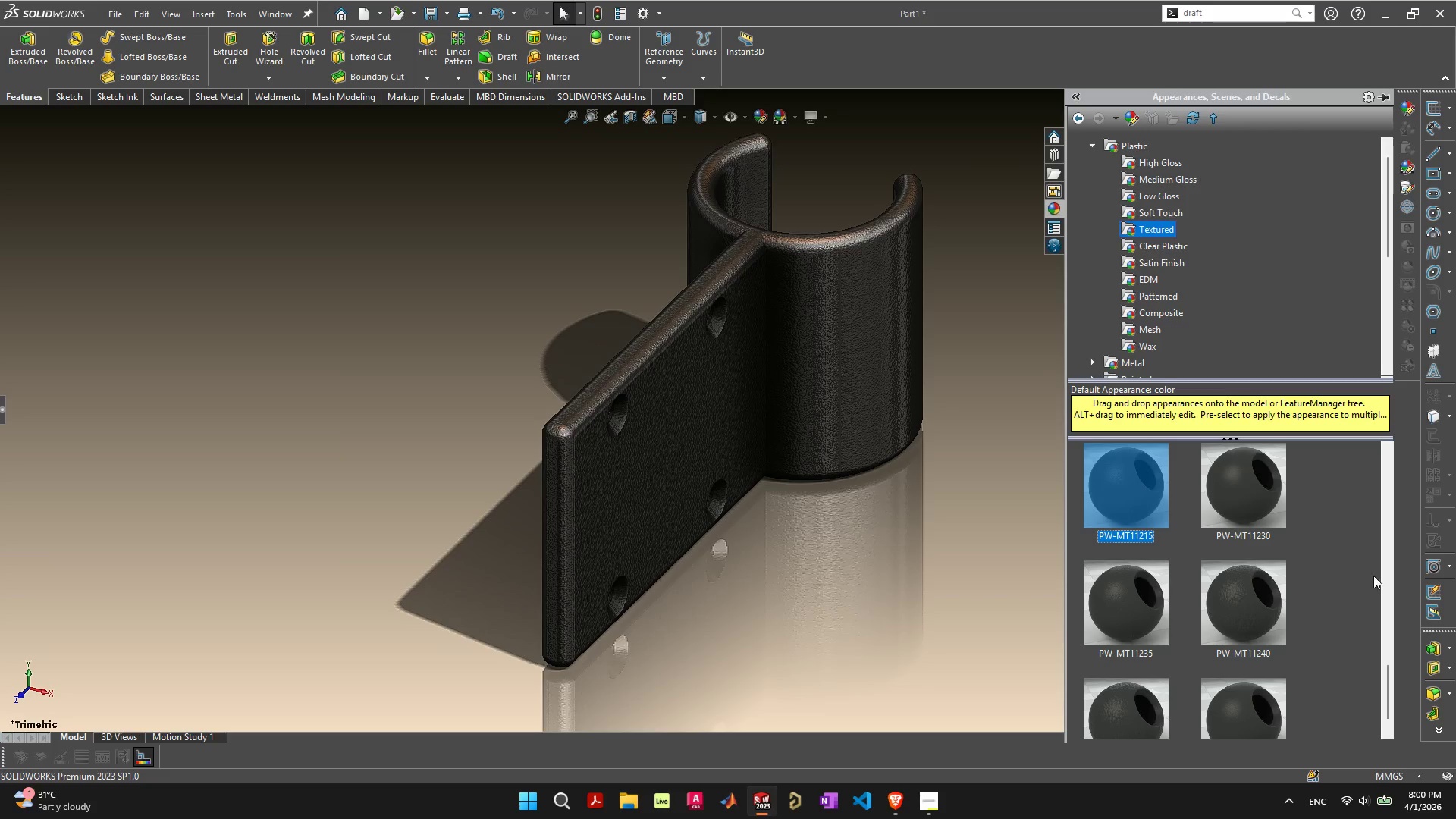 
scroll: coordinate [1342, 563], scroll_direction: up, amount: 1.0
 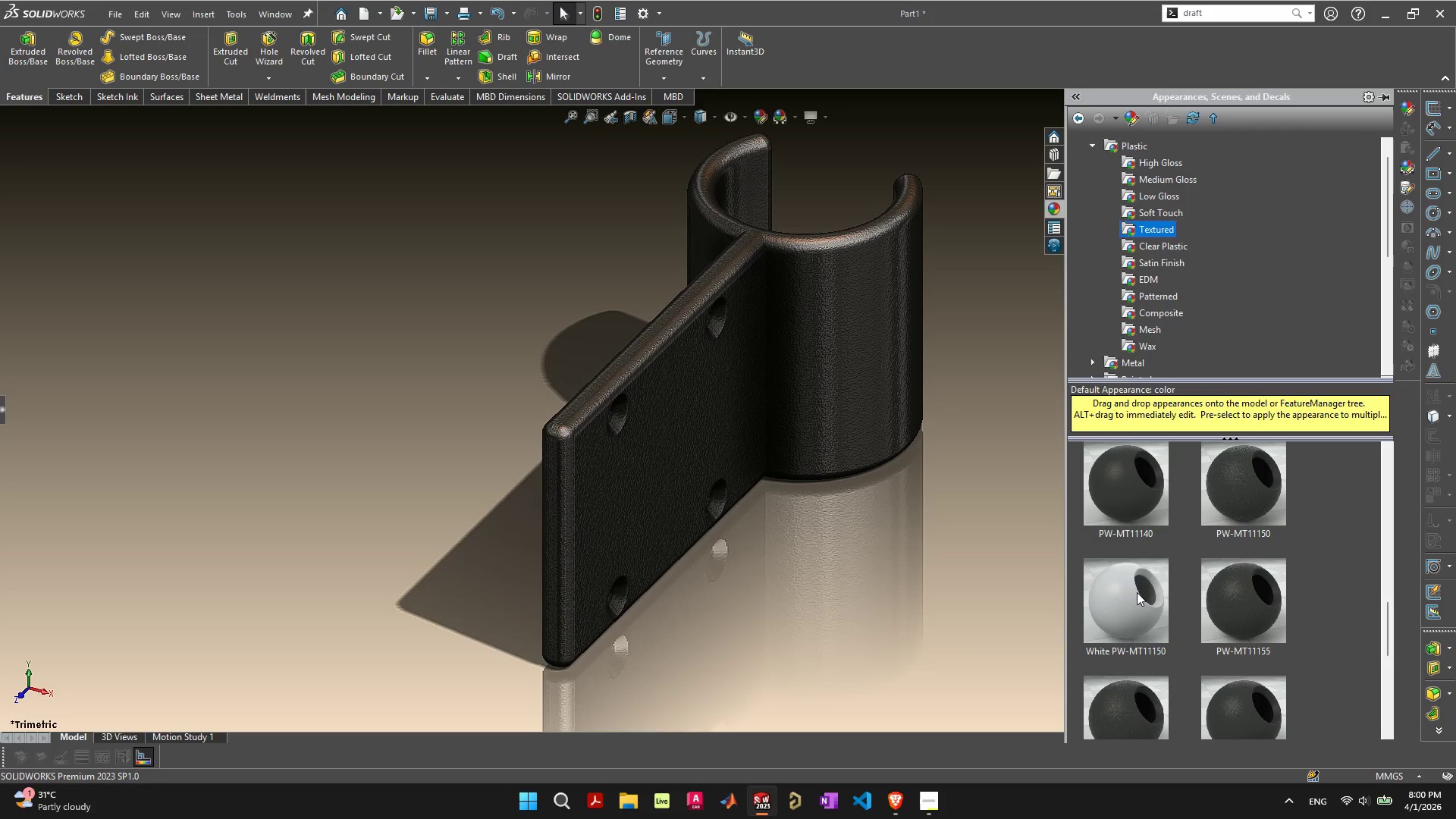 
double_click([1137, 592])
 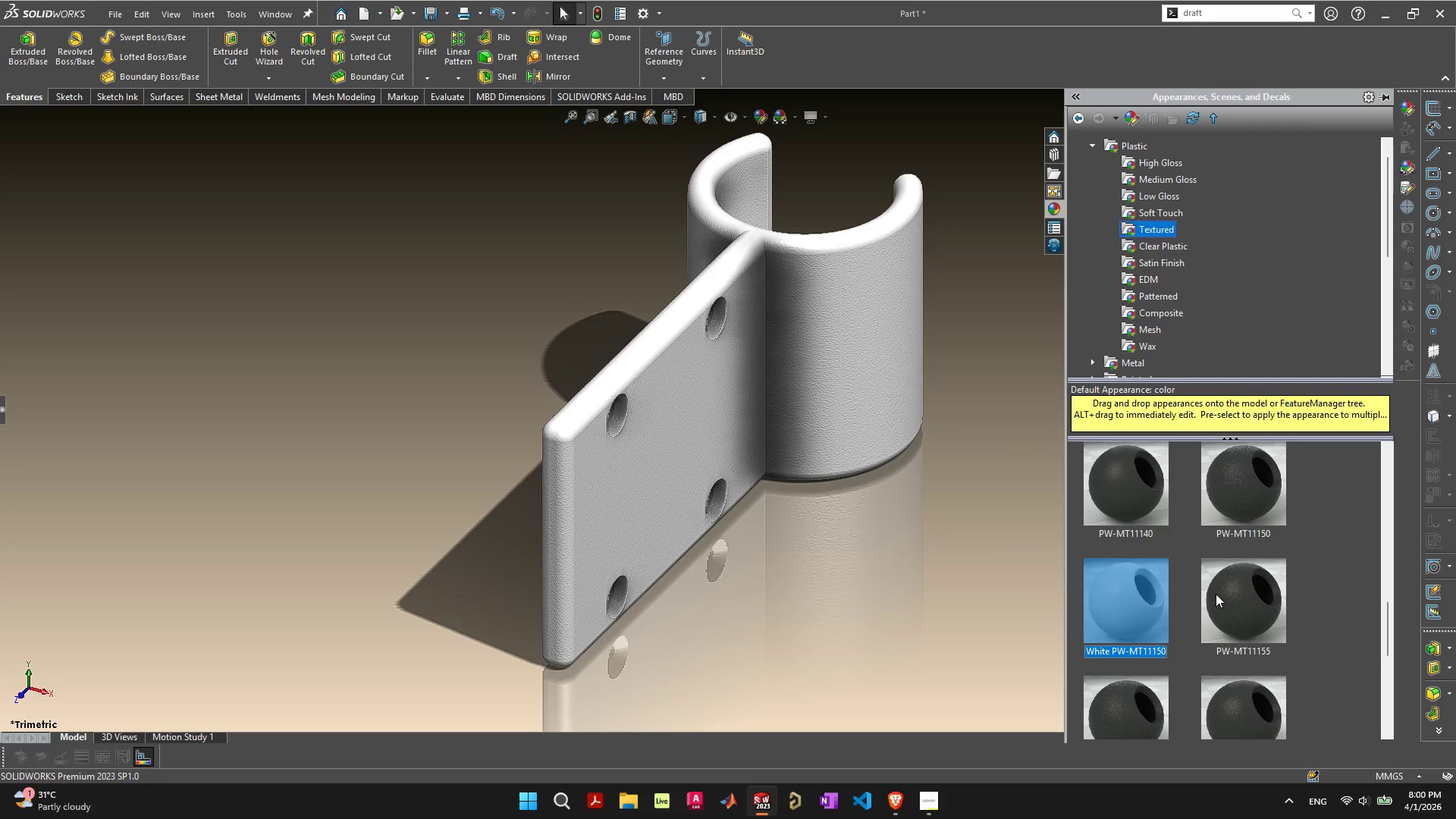 
double_click([1216, 594])
 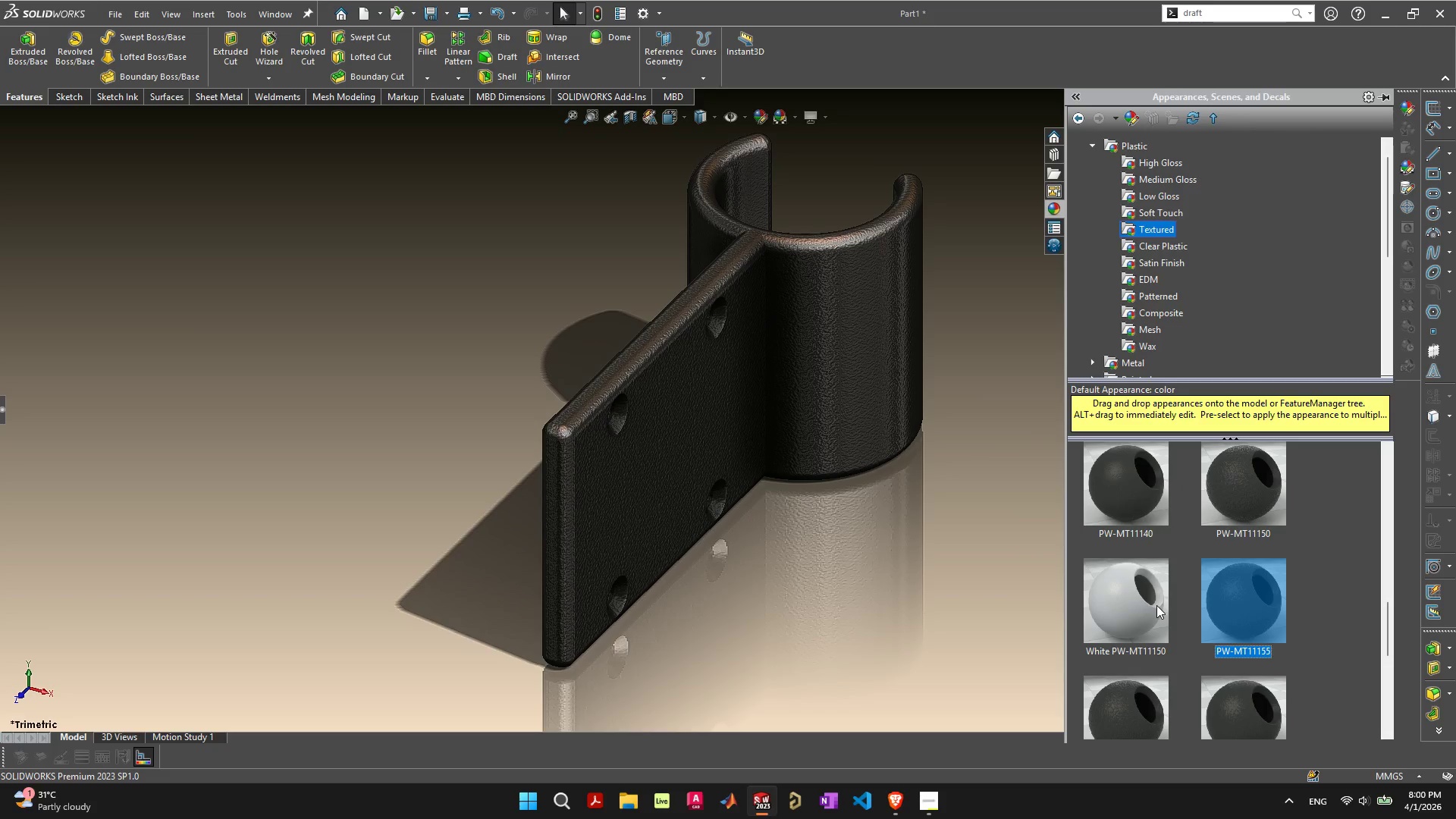 
double_click([1151, 607])
 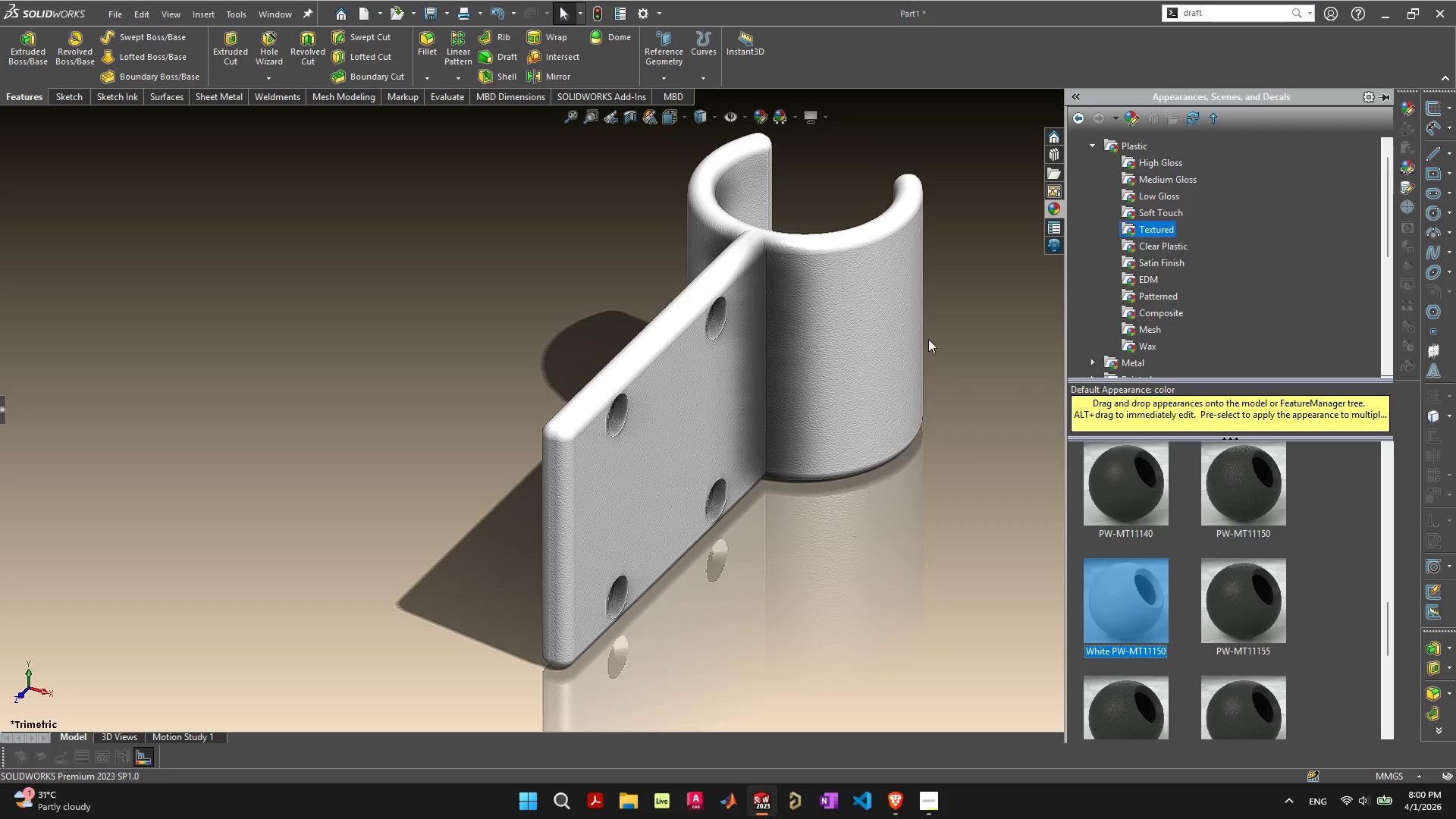 
left_click([830, 120])
 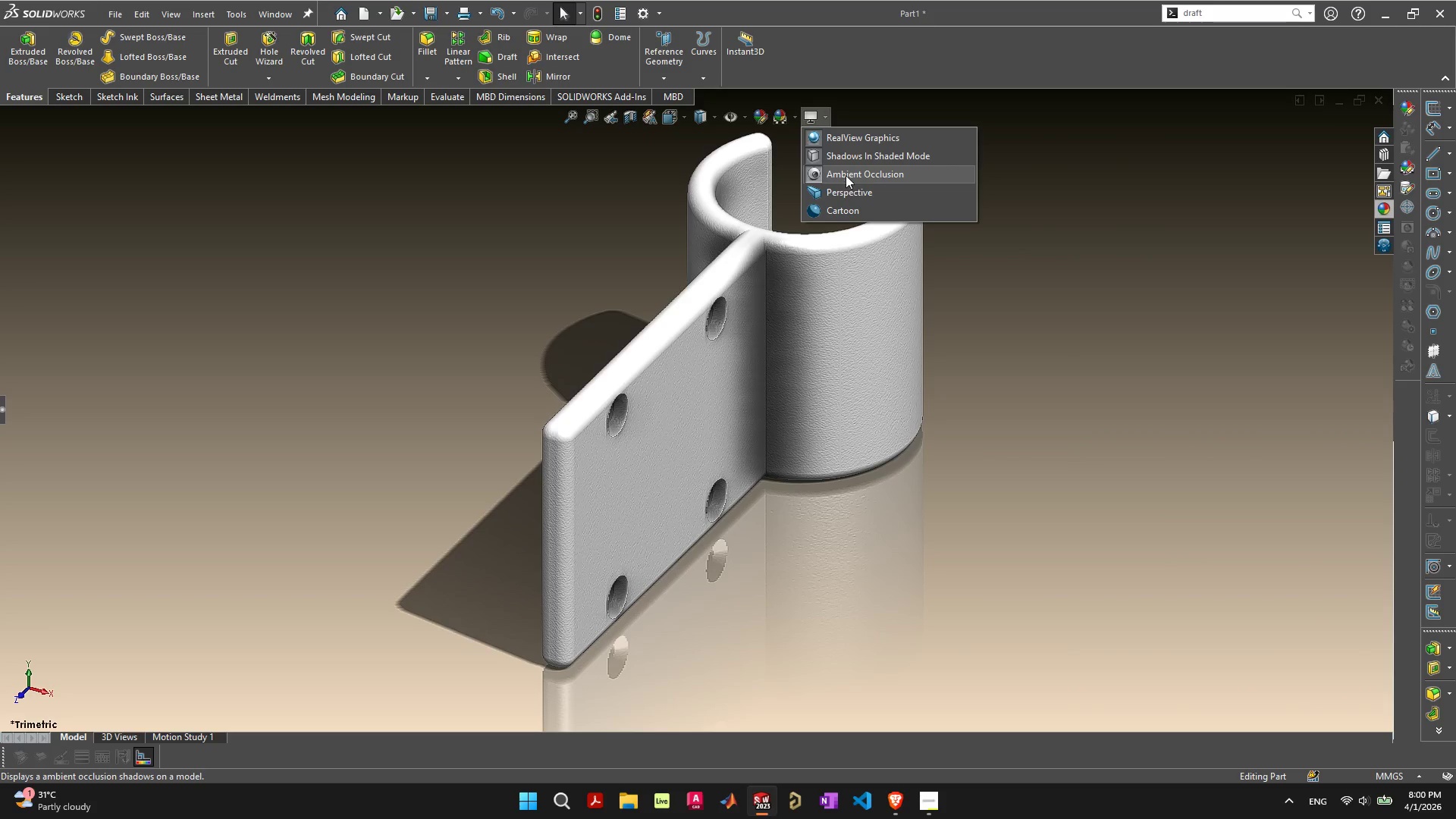 
left_click([846, 174])
 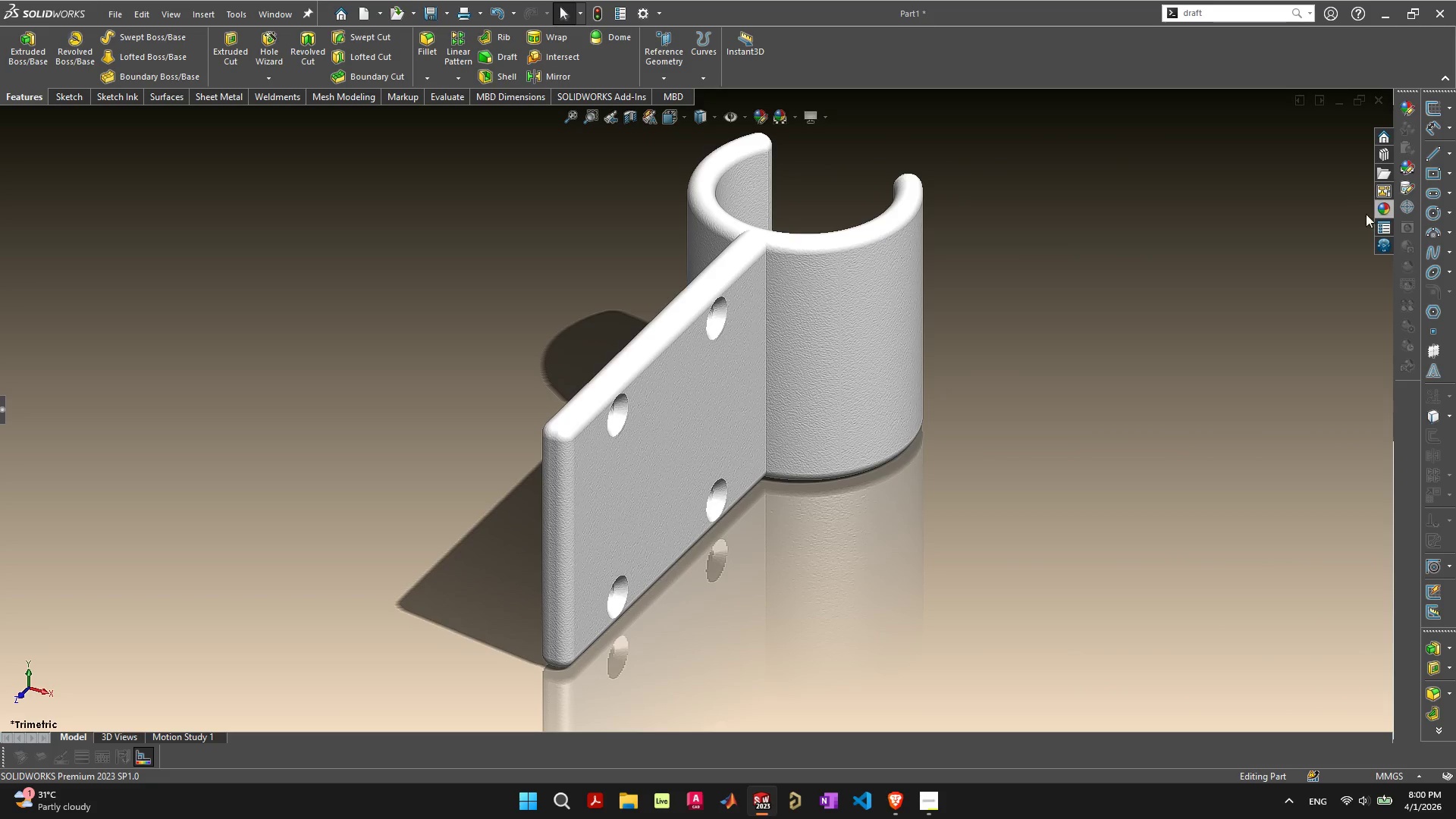 
left_click([1386, 211])
 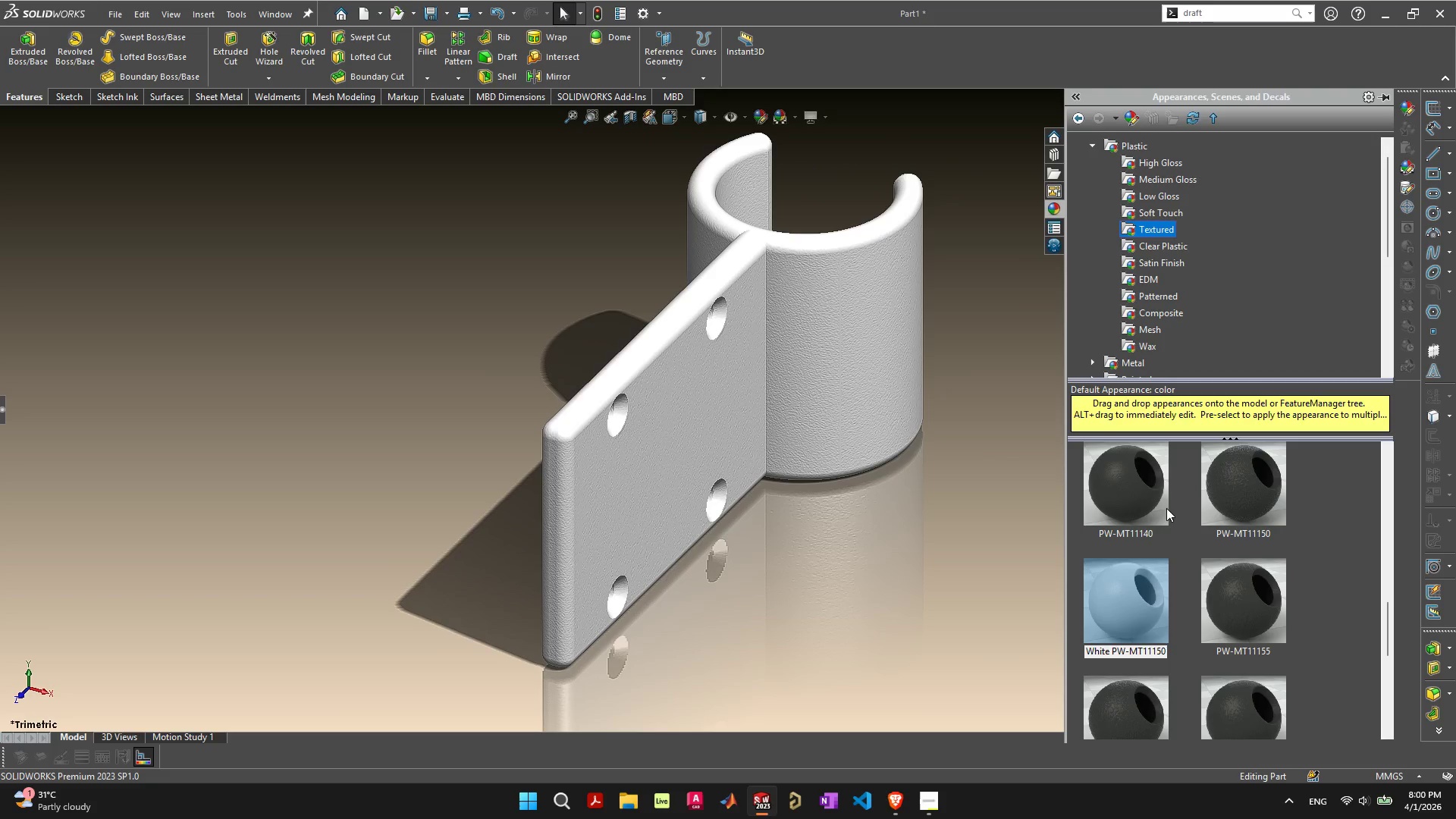 
left_click([1148, 488])
 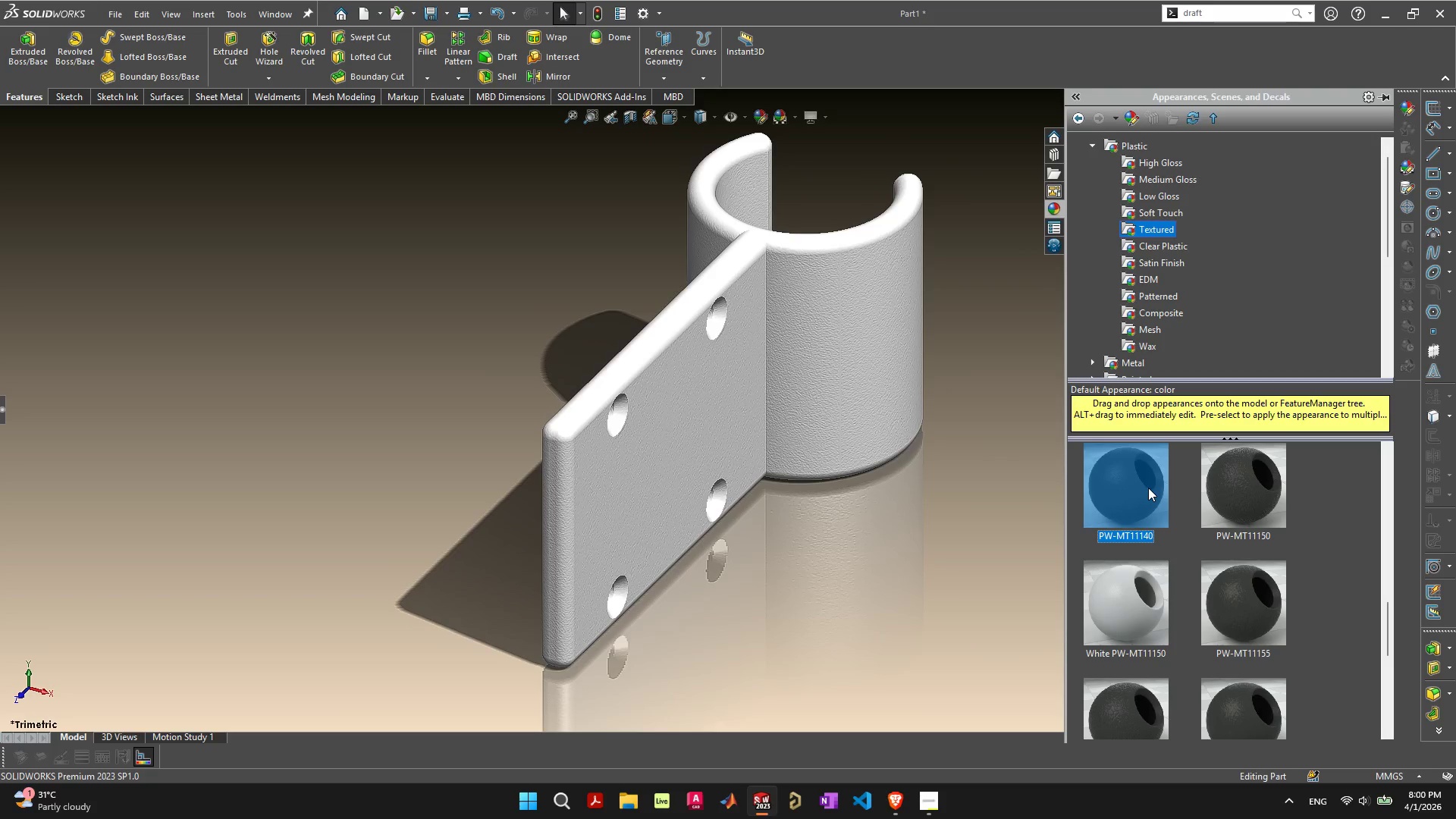 
left_click_drag(start_coordinate=[1148, 488], to_coordinate=[1244, 494])
 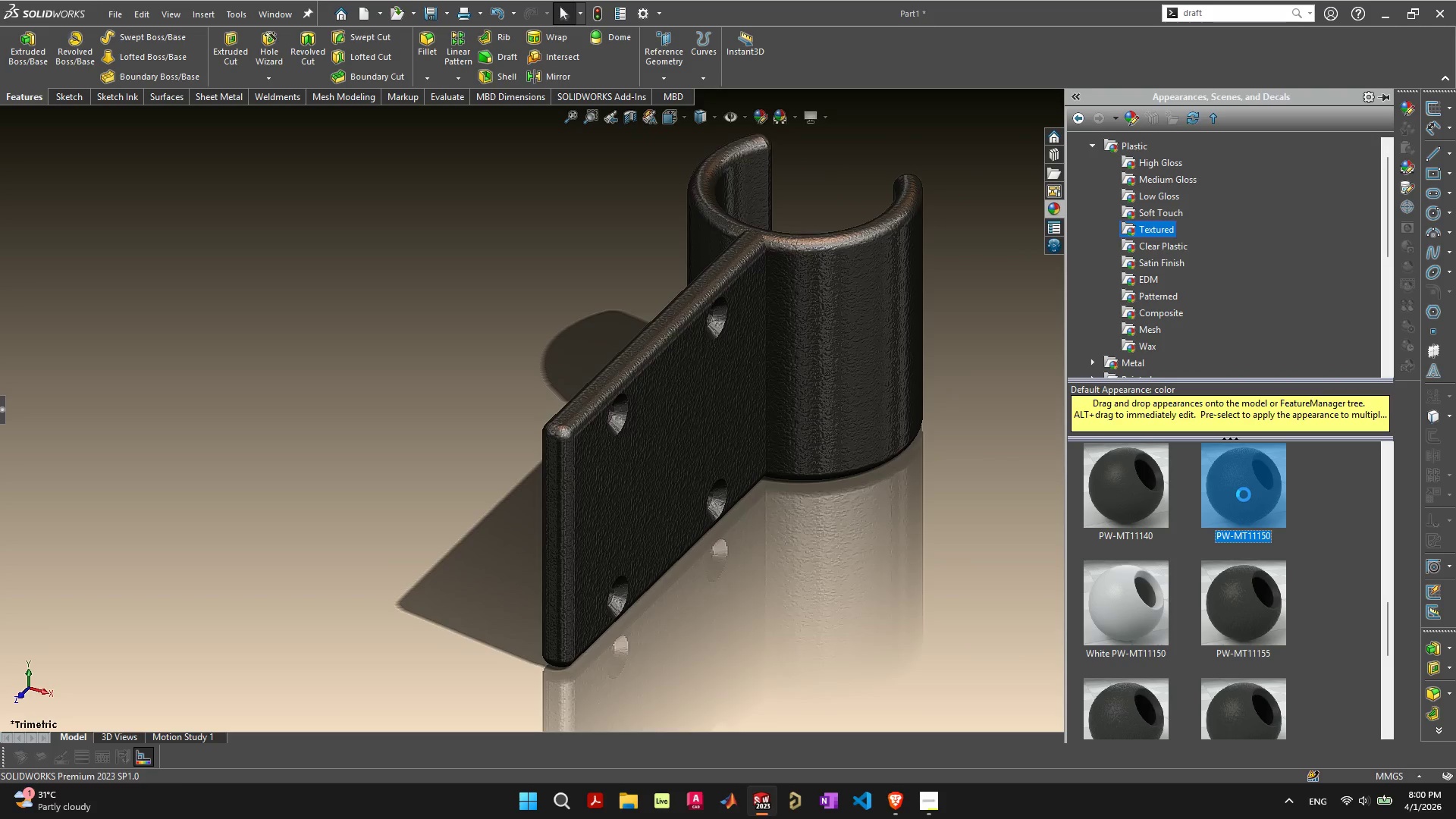 
double_click([1244, 494])
 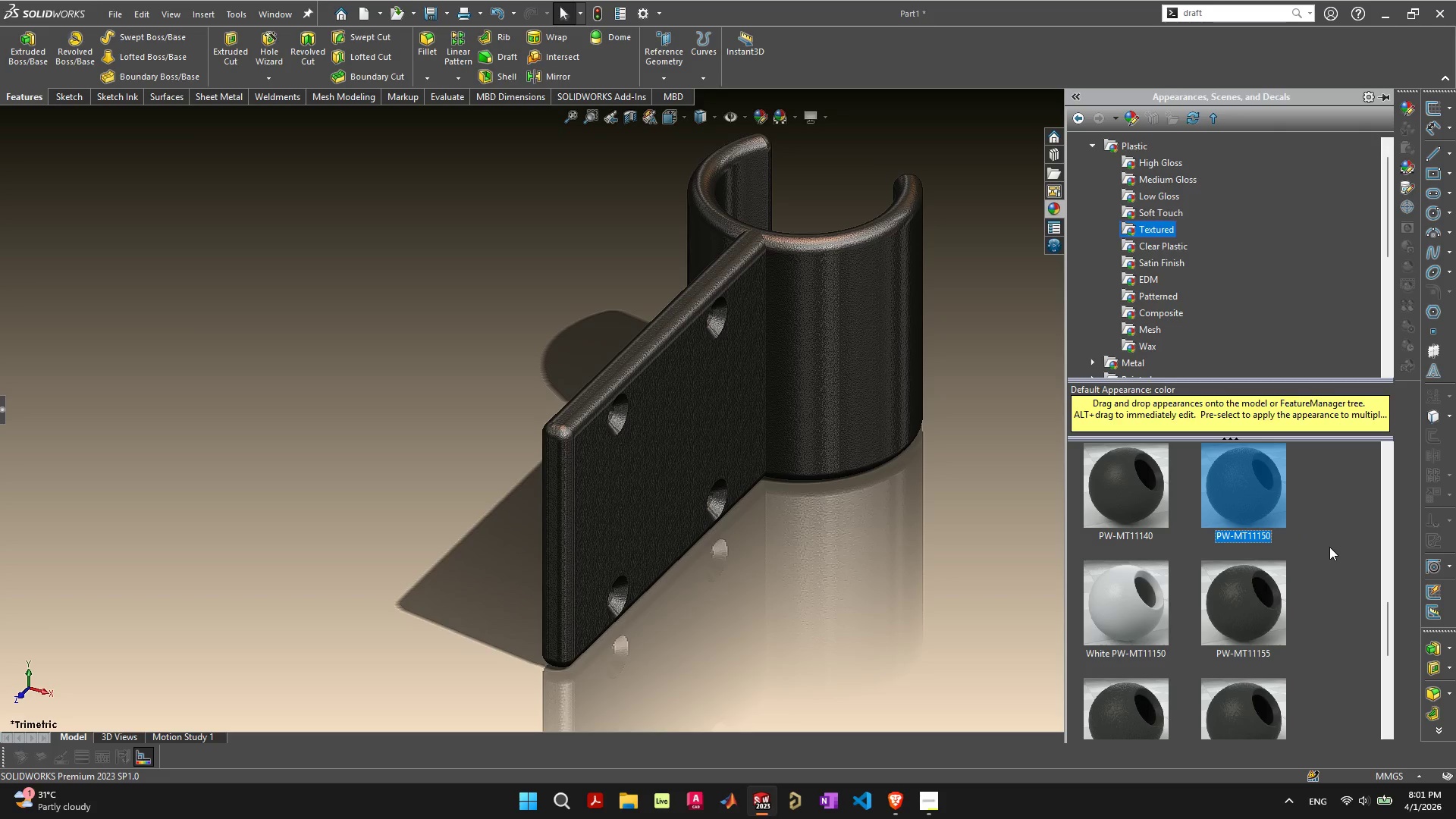 
scroll: coordinate [1329, 547], scroll_direction: up, amount: 2.0